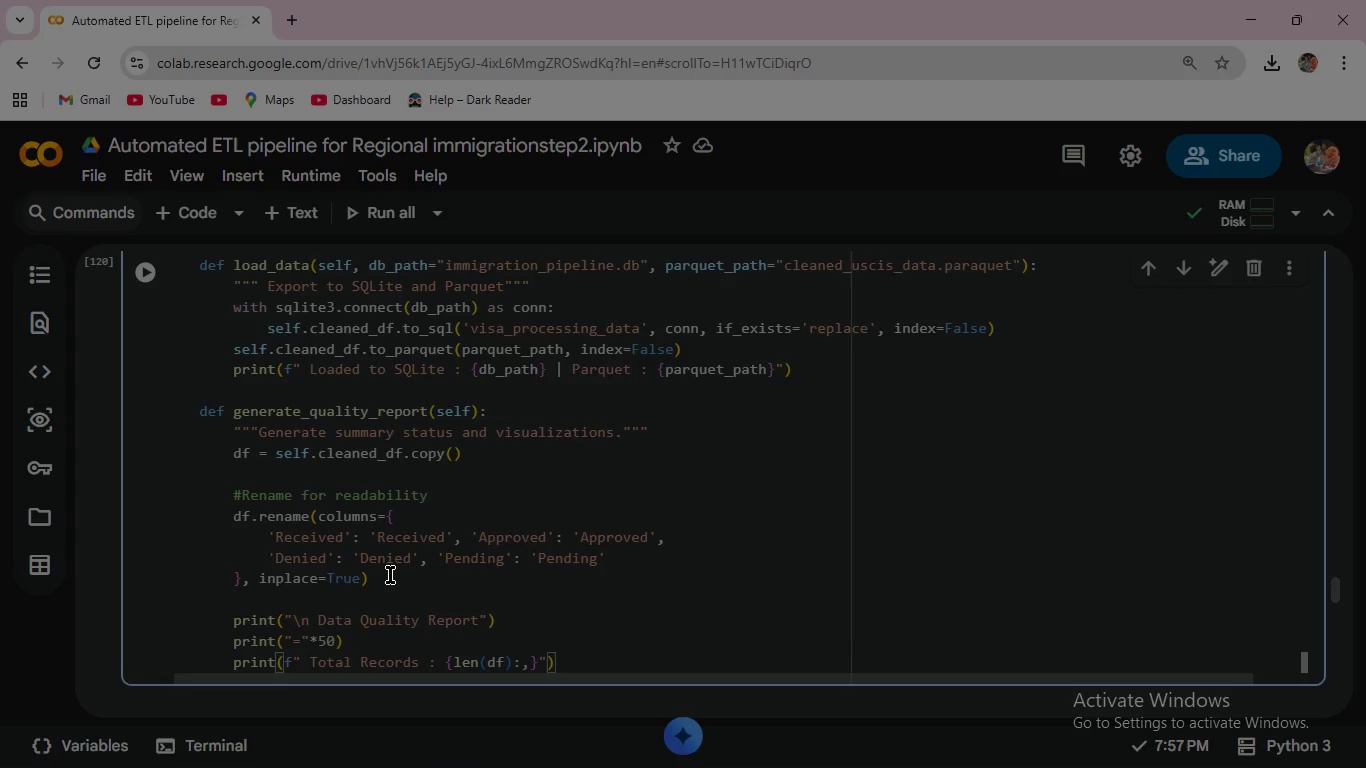 
key(Enter)
 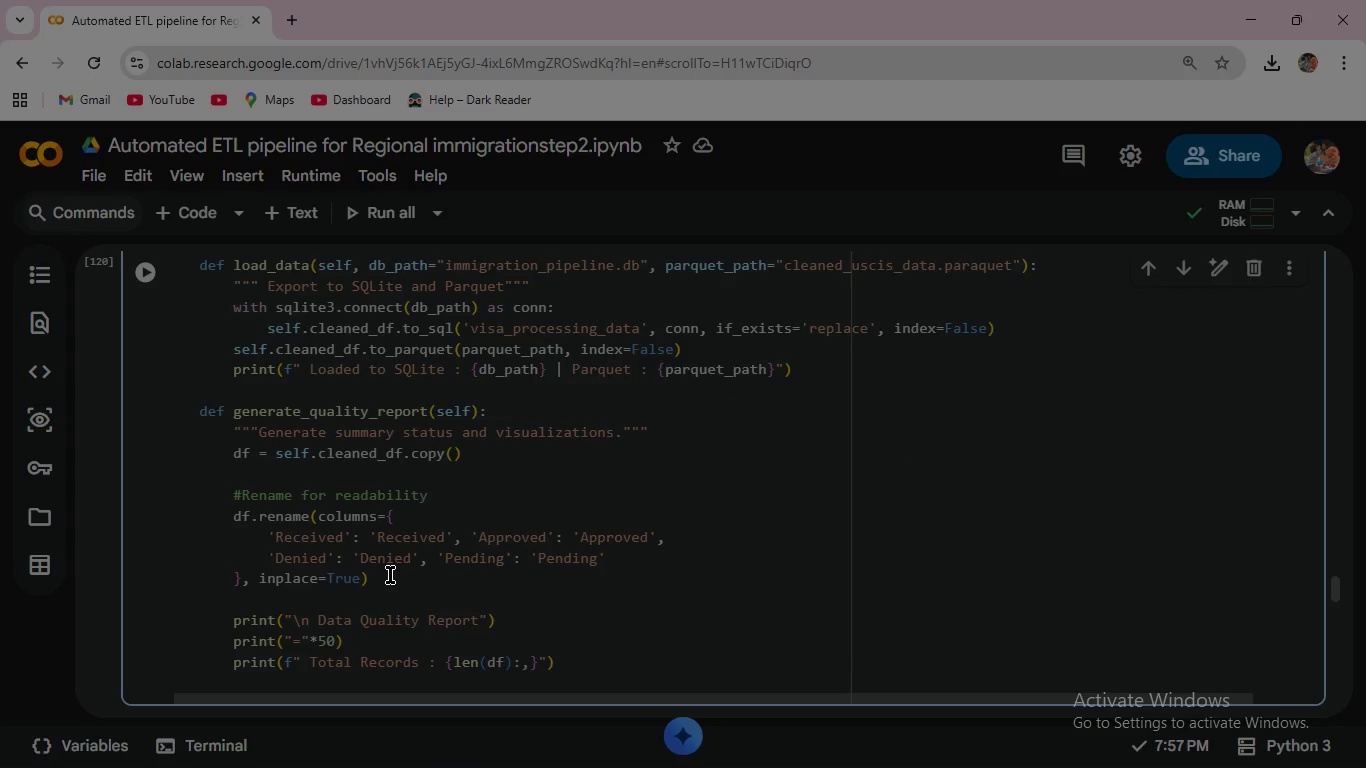 
type(print(f" Unique Offices : {df['Office_Code)
 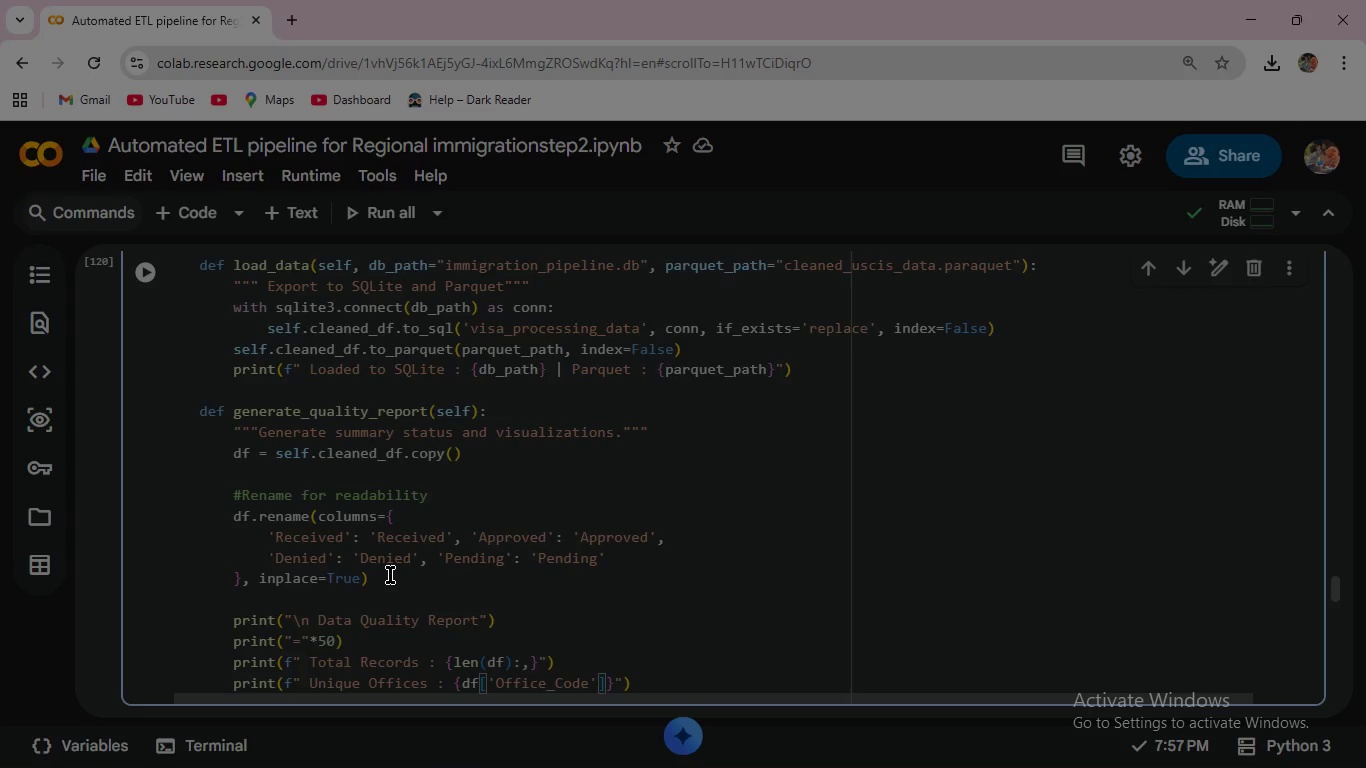 
key(ArrowRight)
 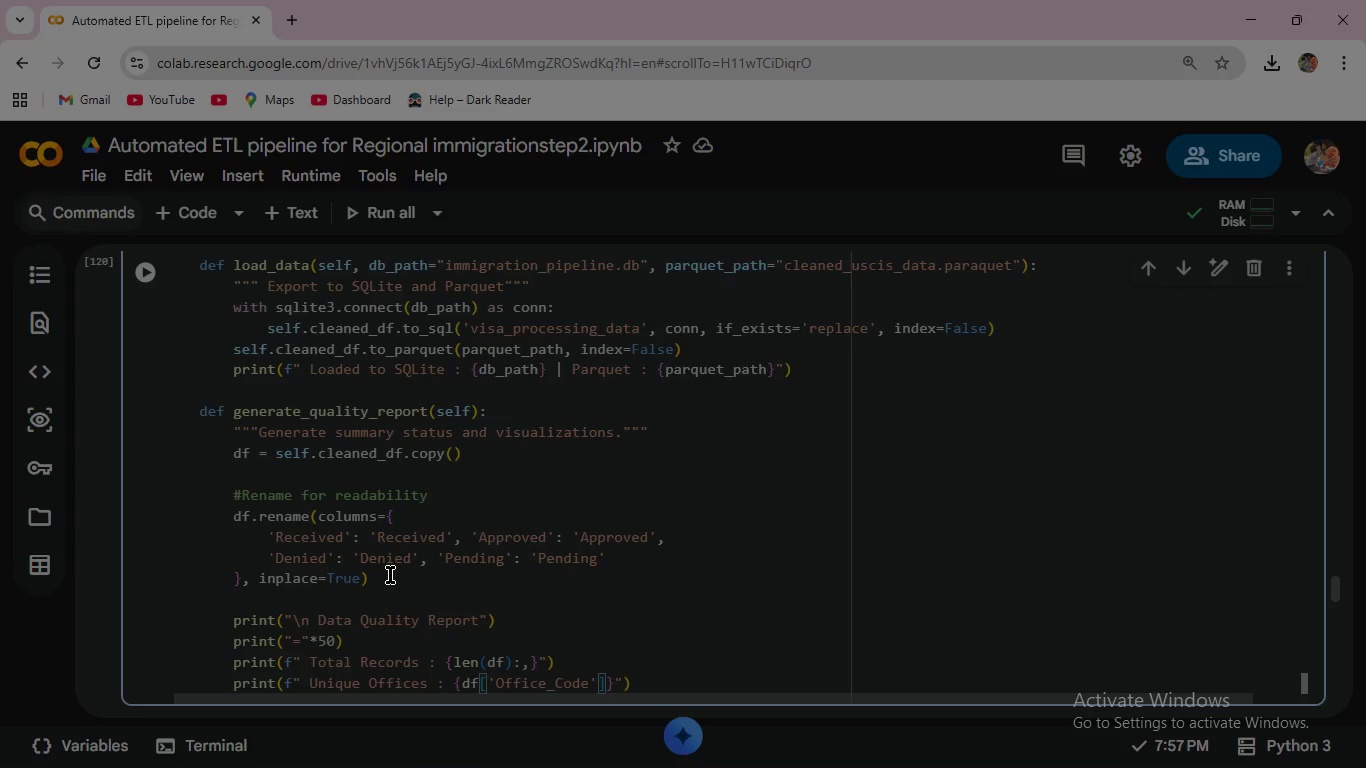 
key(ArrowRight)
 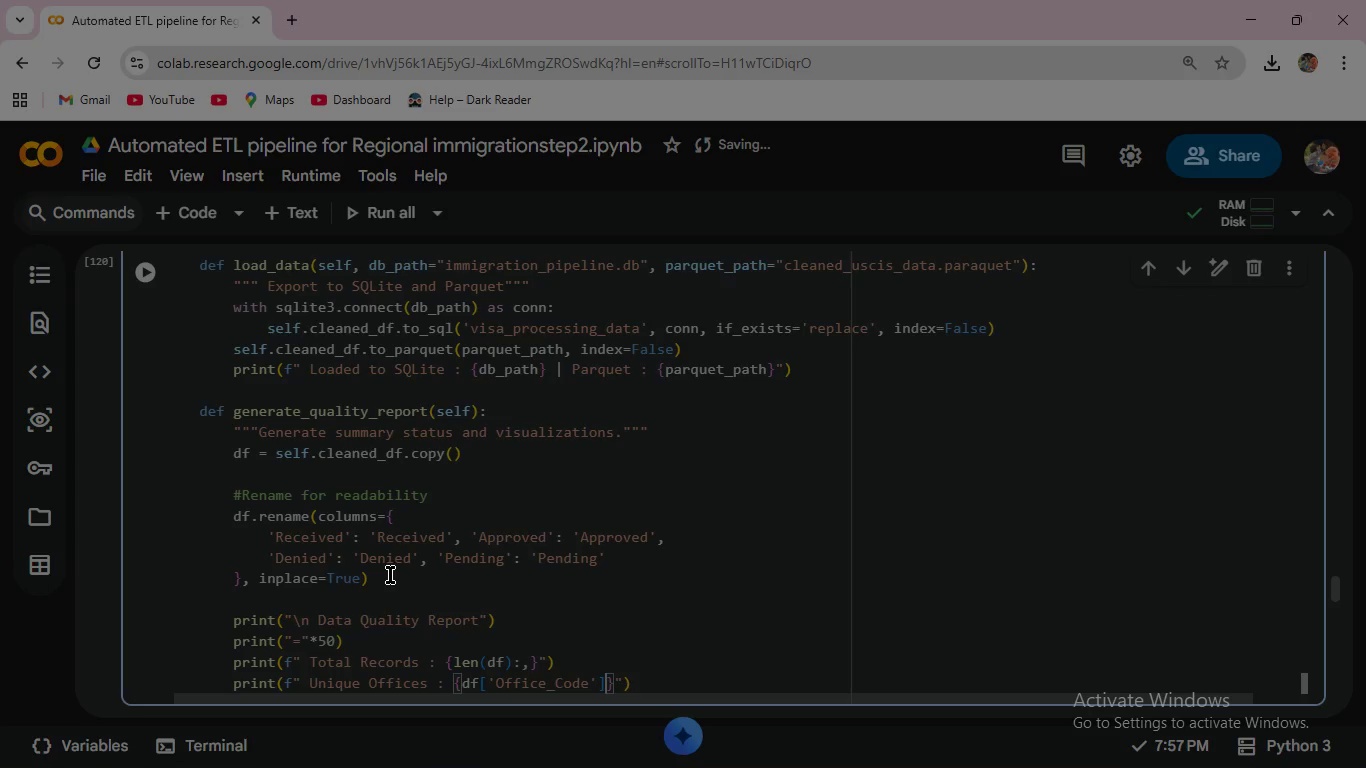 
type(.nu)
 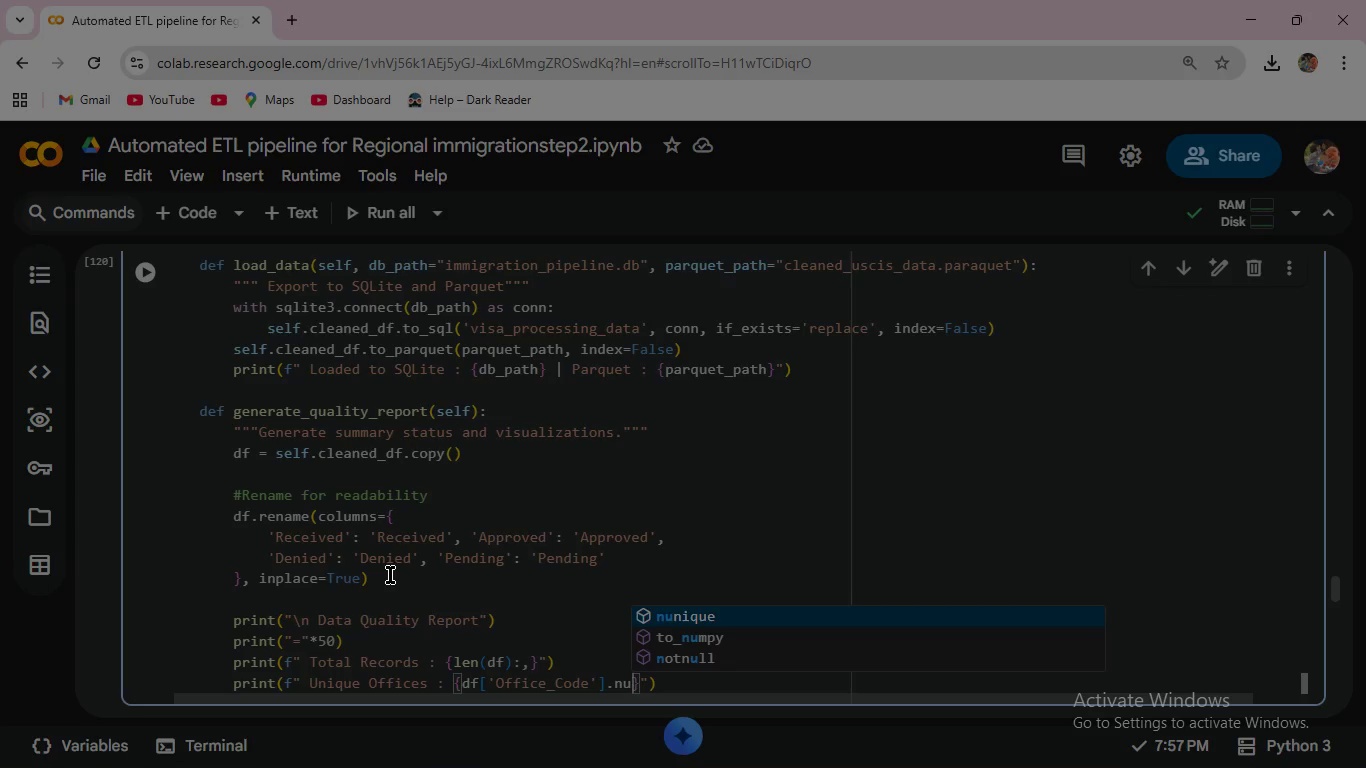 
key(Enter)
 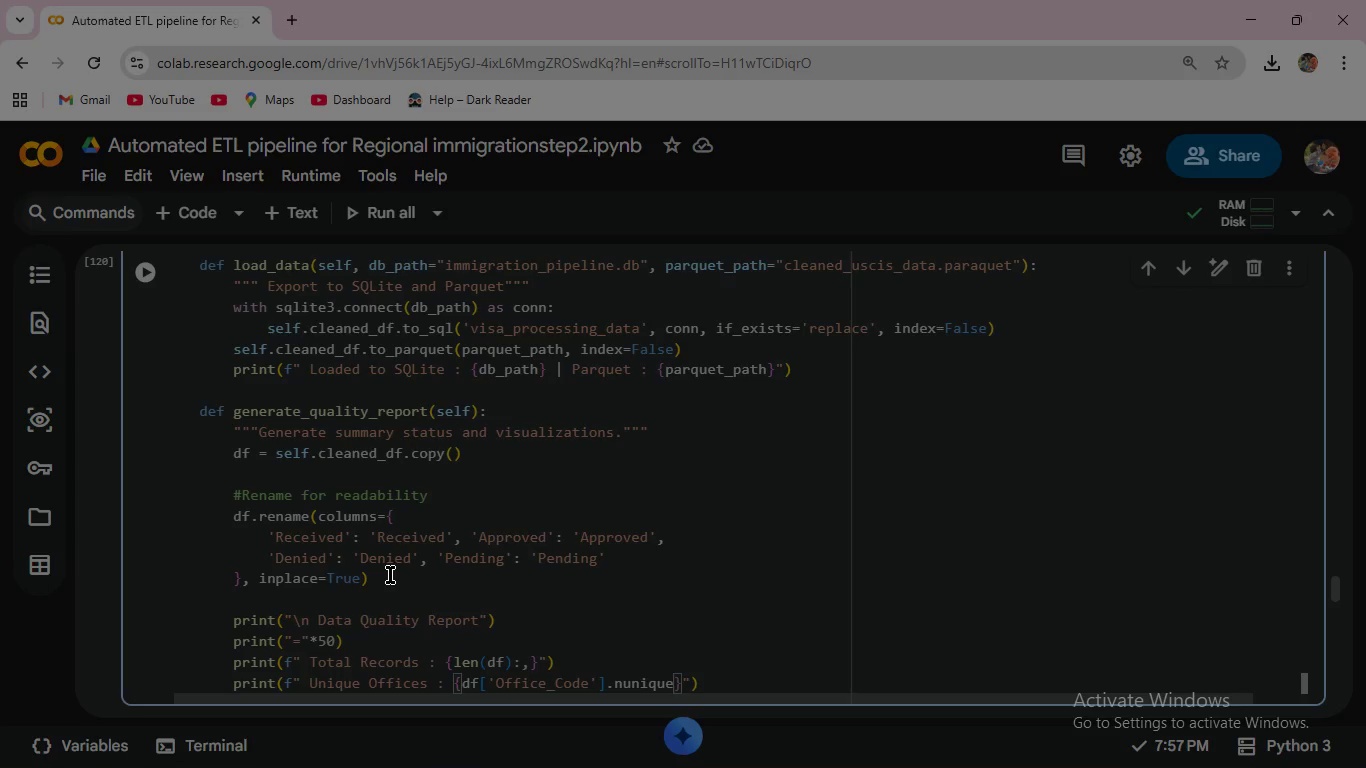 
key(Shift+9)
 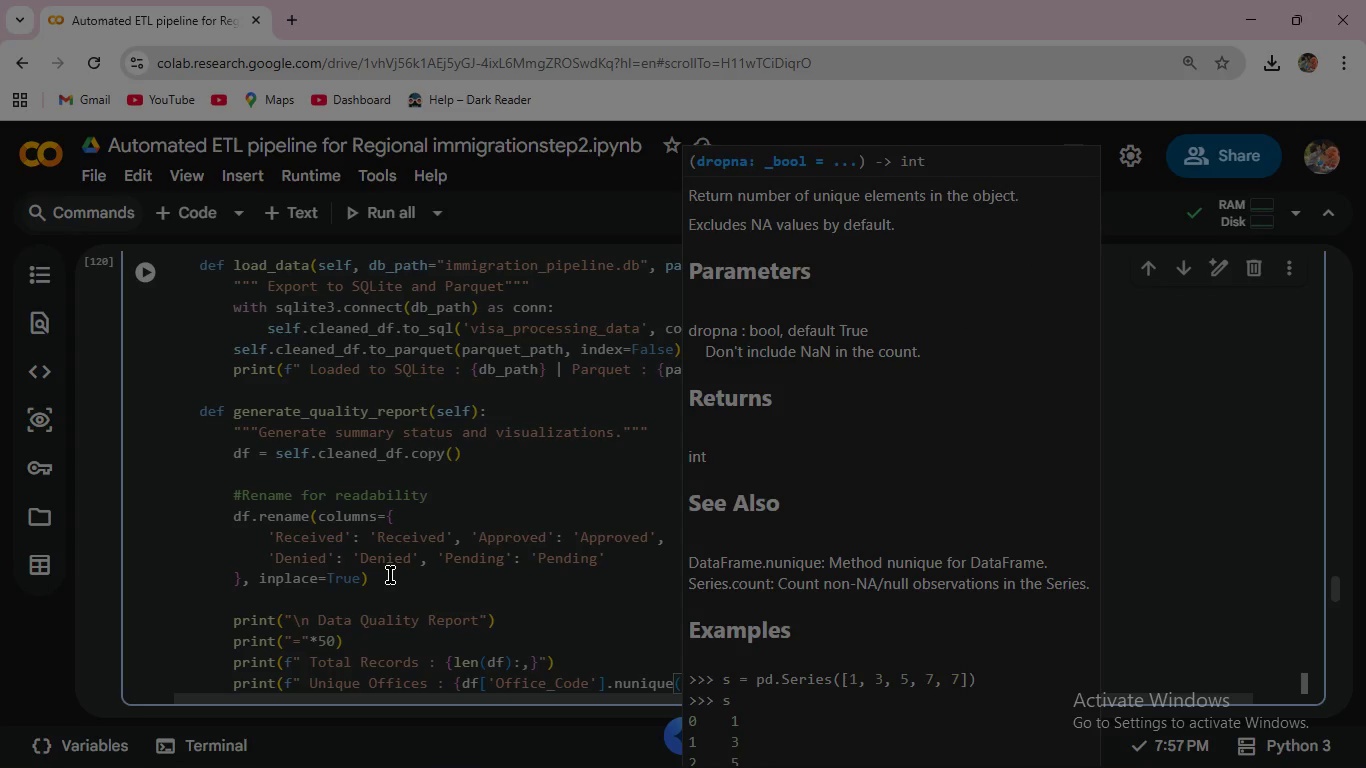 
key(ArrowRight)
 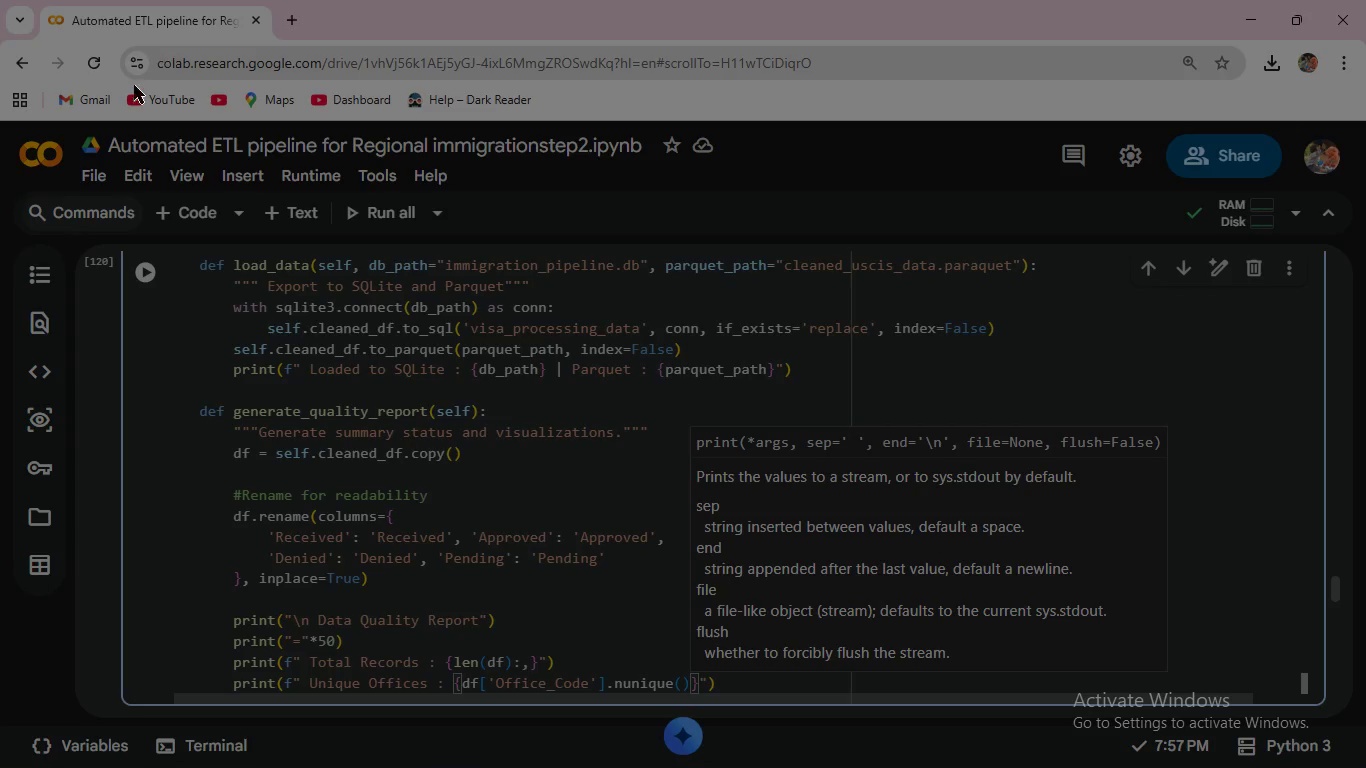 
left_click([145, 271])
 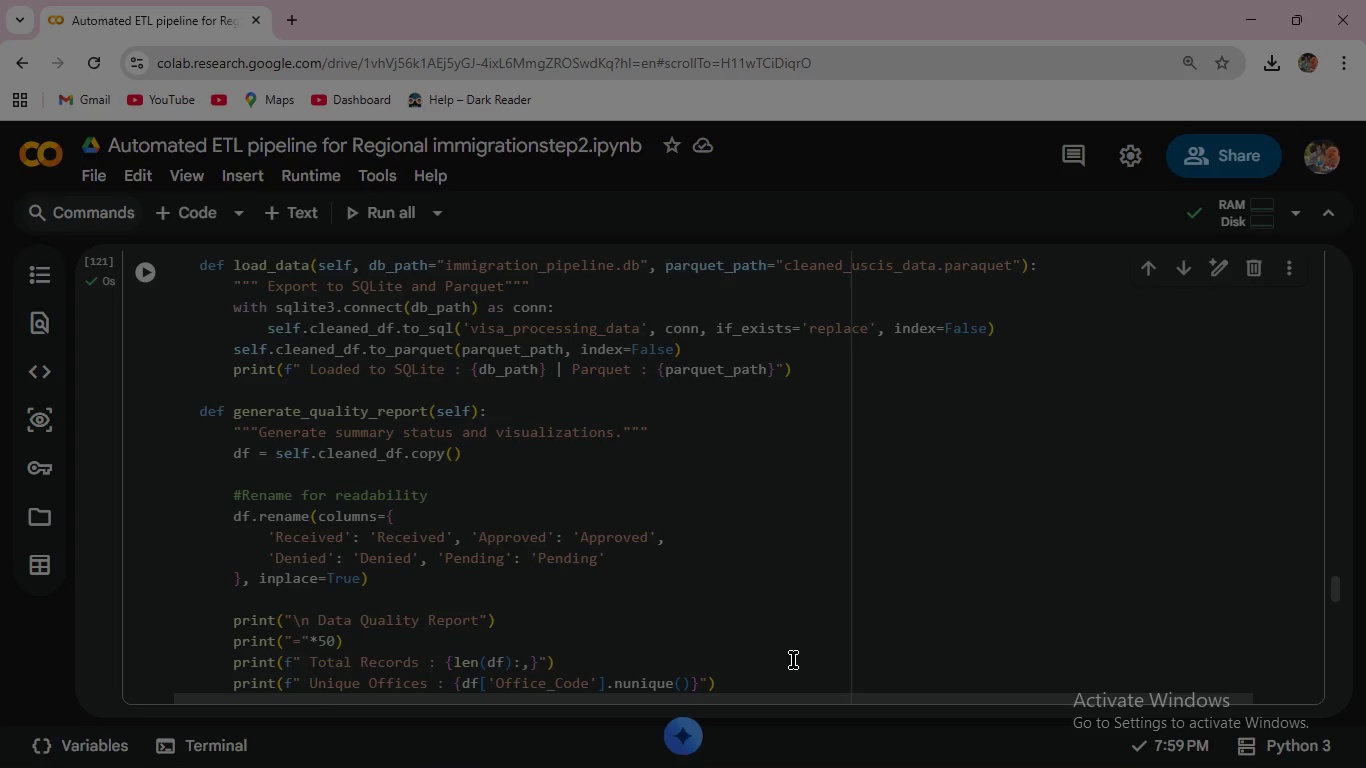 
wait(23.08)
 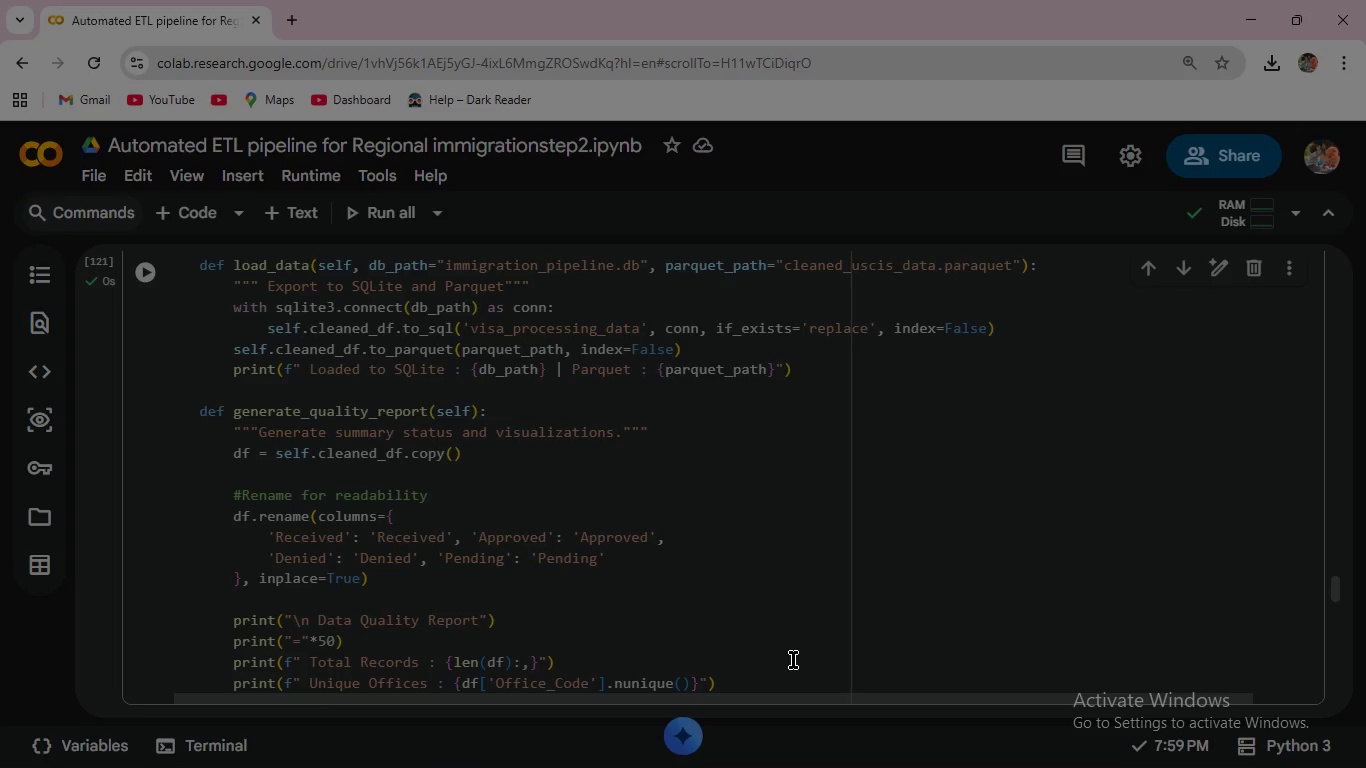 
scroll: coordinate [744, 629], scroll_direction: down, amount: 1.0
 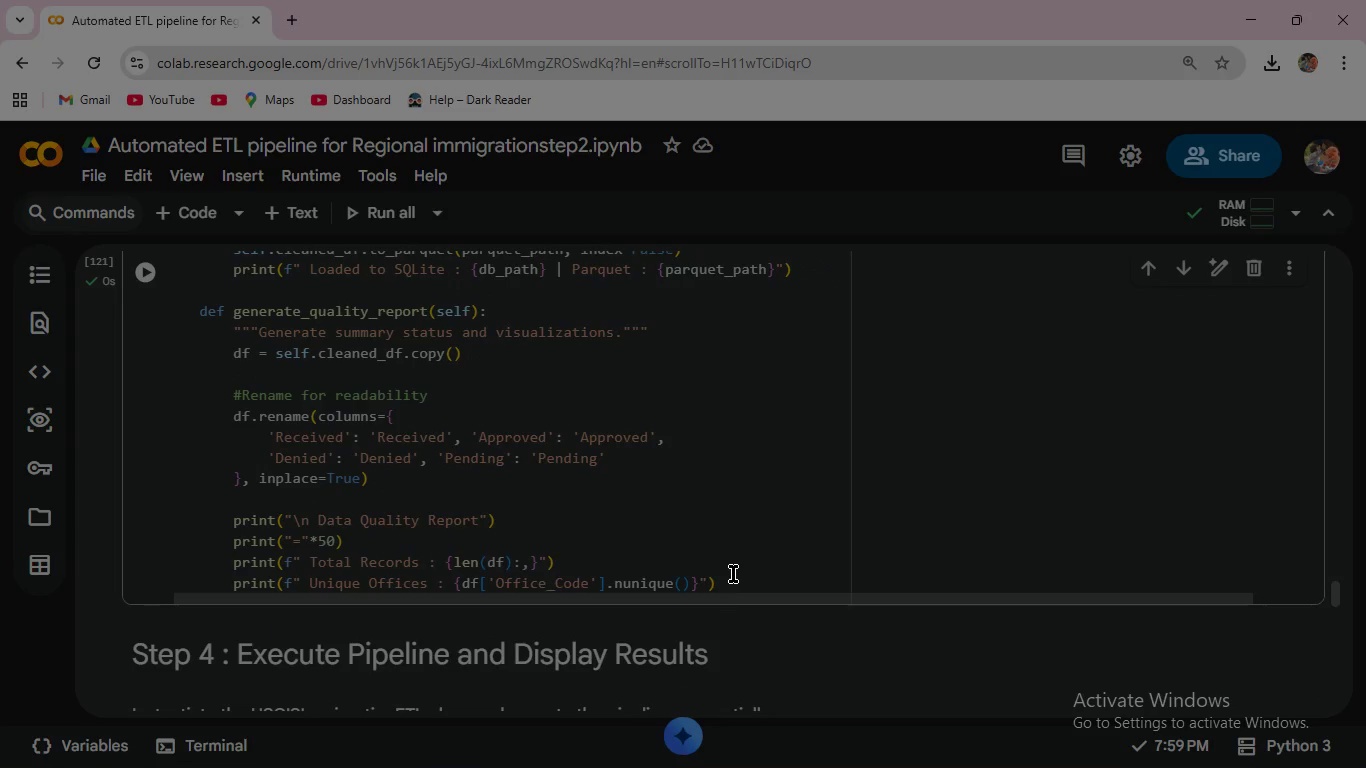 
left_click([733, 573])
 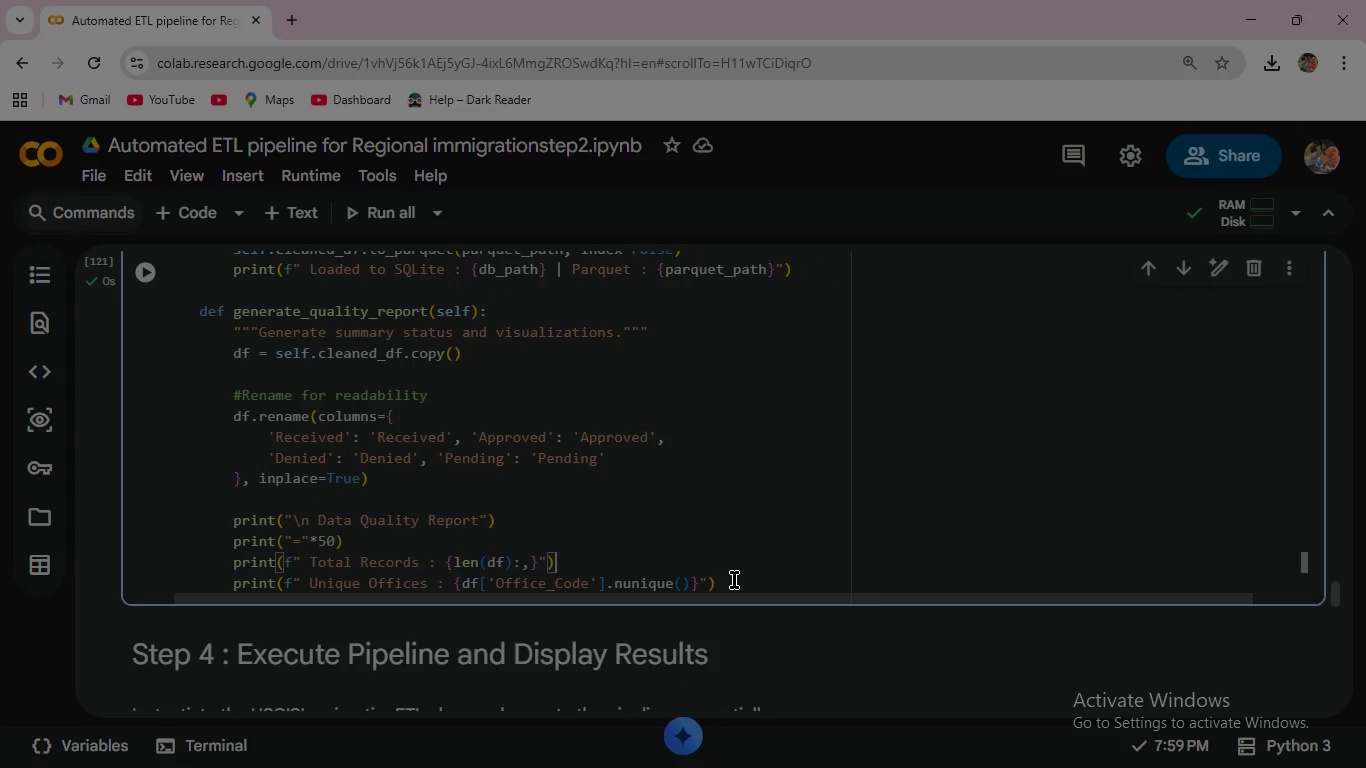 
left_click([734, 580])
 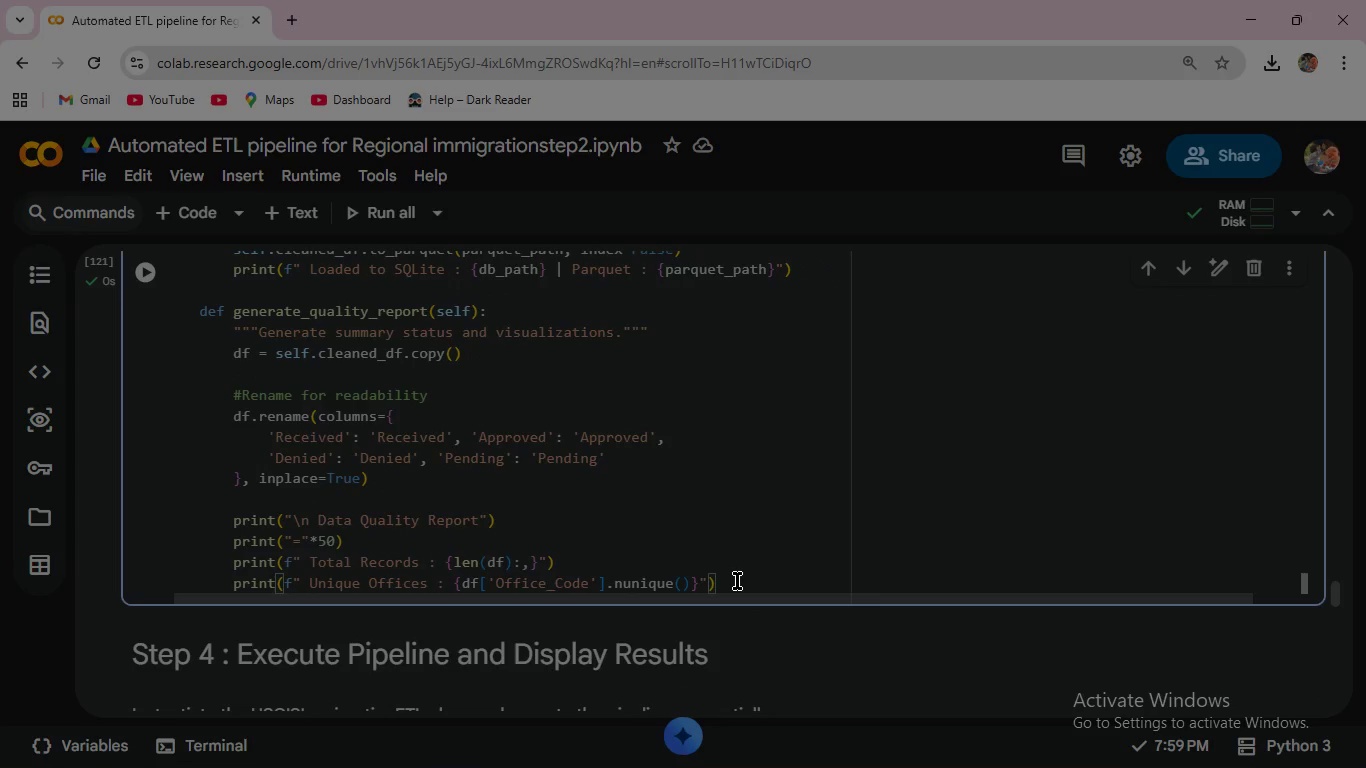 
left_click([737, 581])
 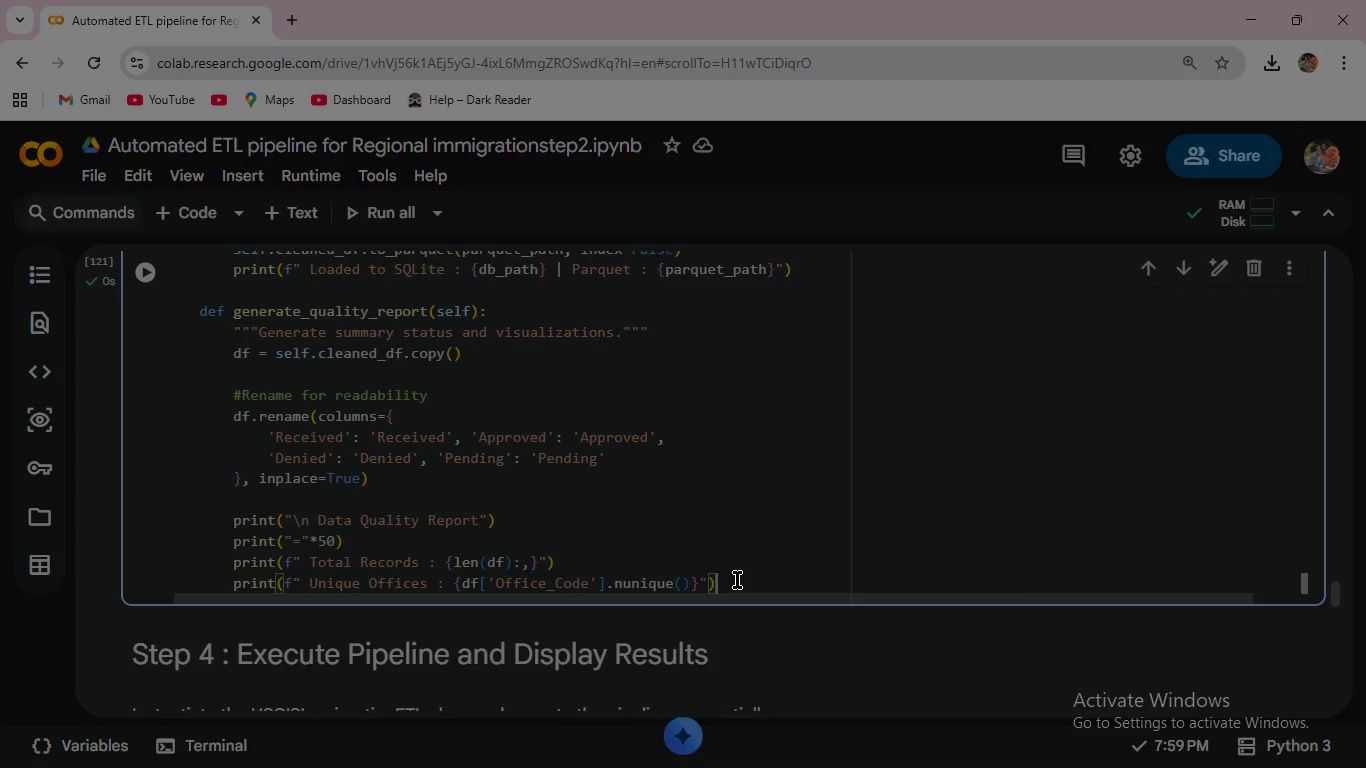 
key(Enter)
 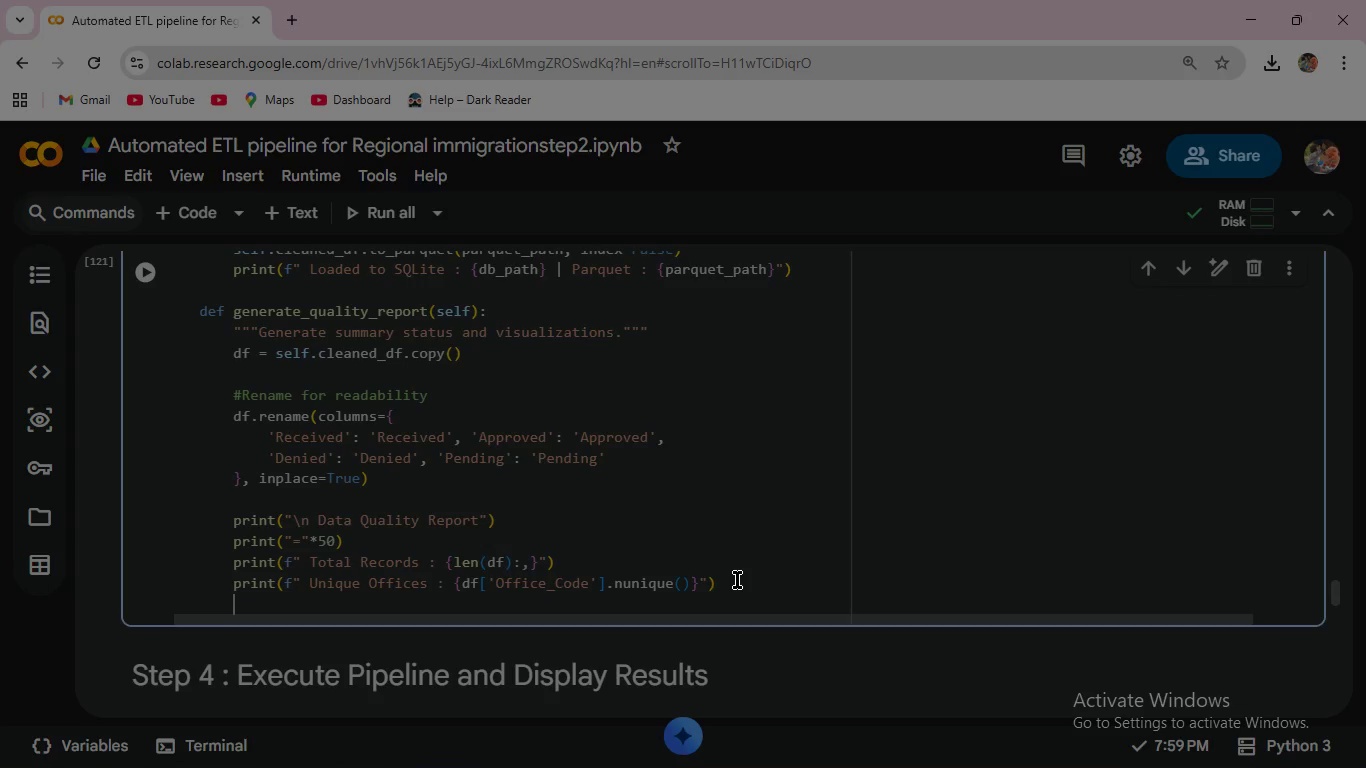 
type(print(f" Forms Included: {df['Form_Type)
 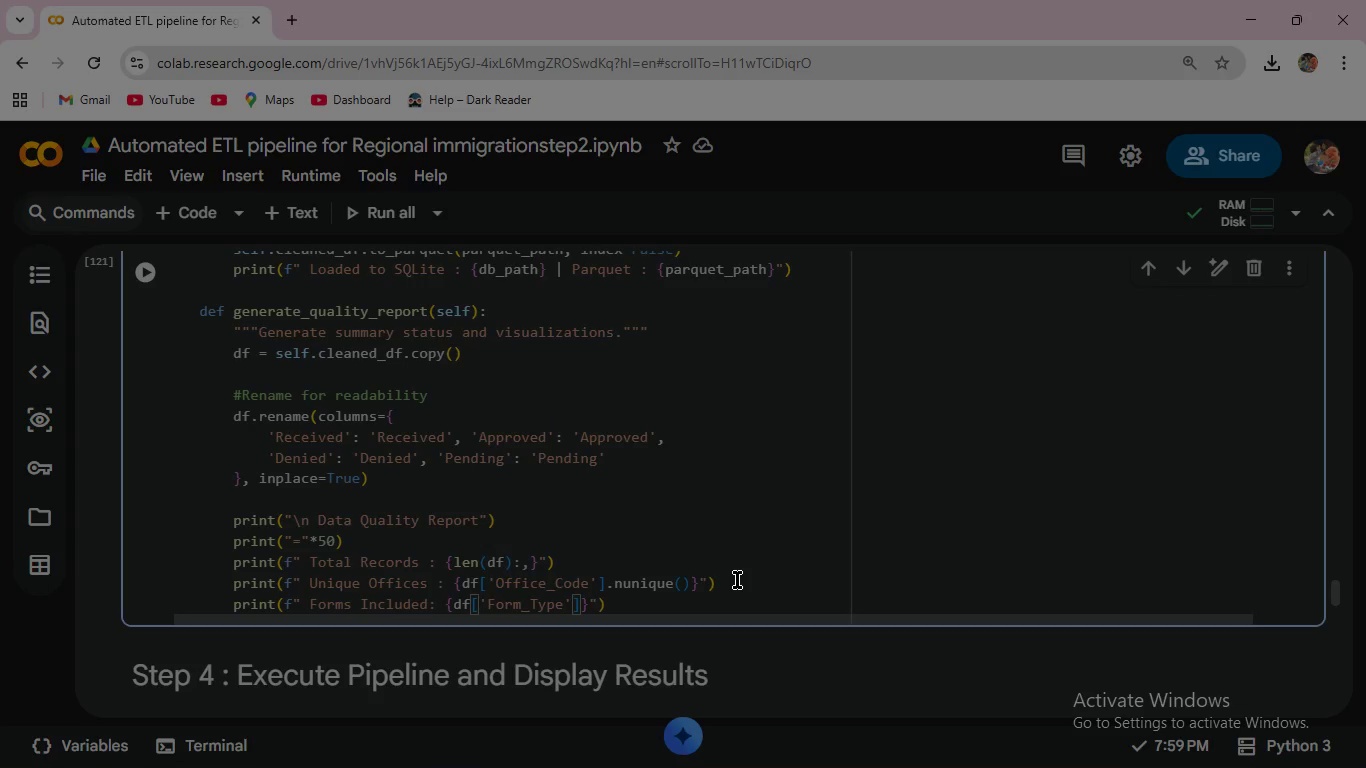 
key(ArrowRight)
 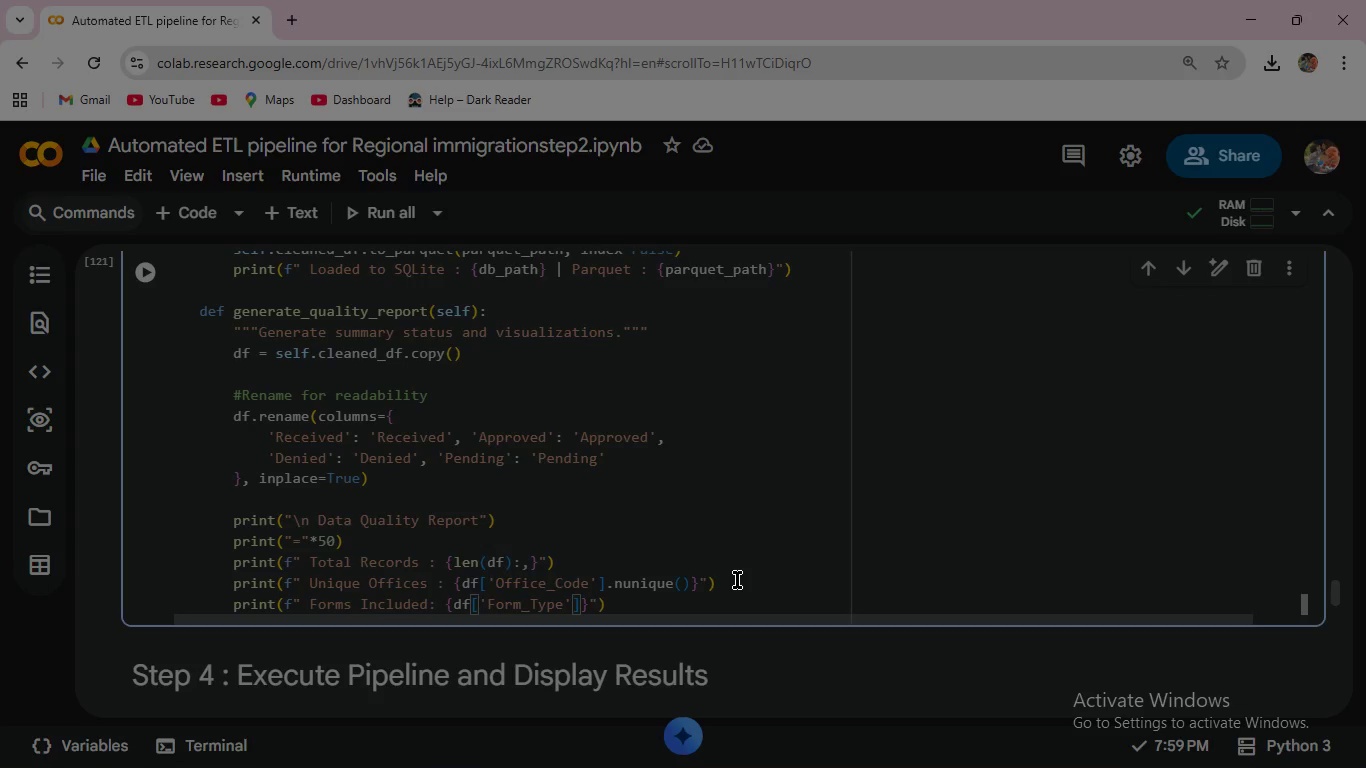 
key(ArrowRight)
 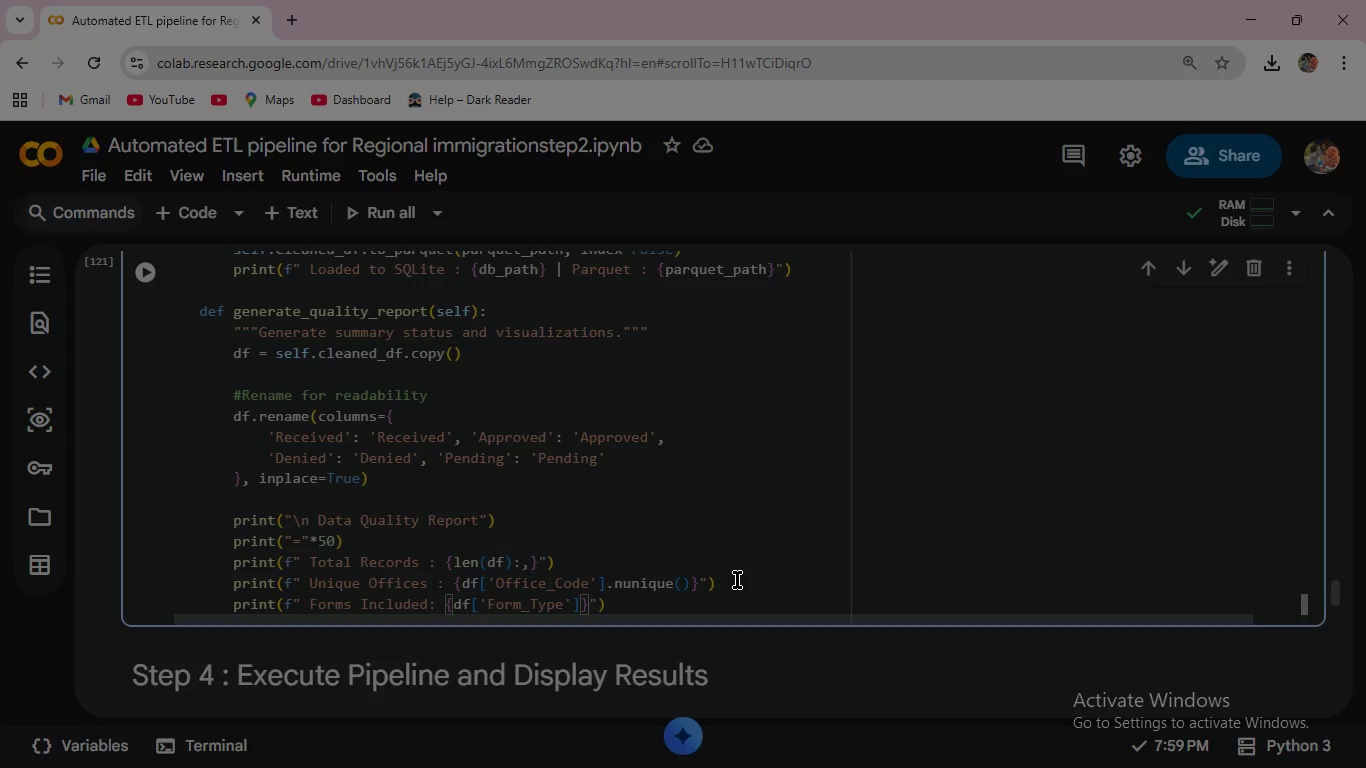 
type(.uniq)
 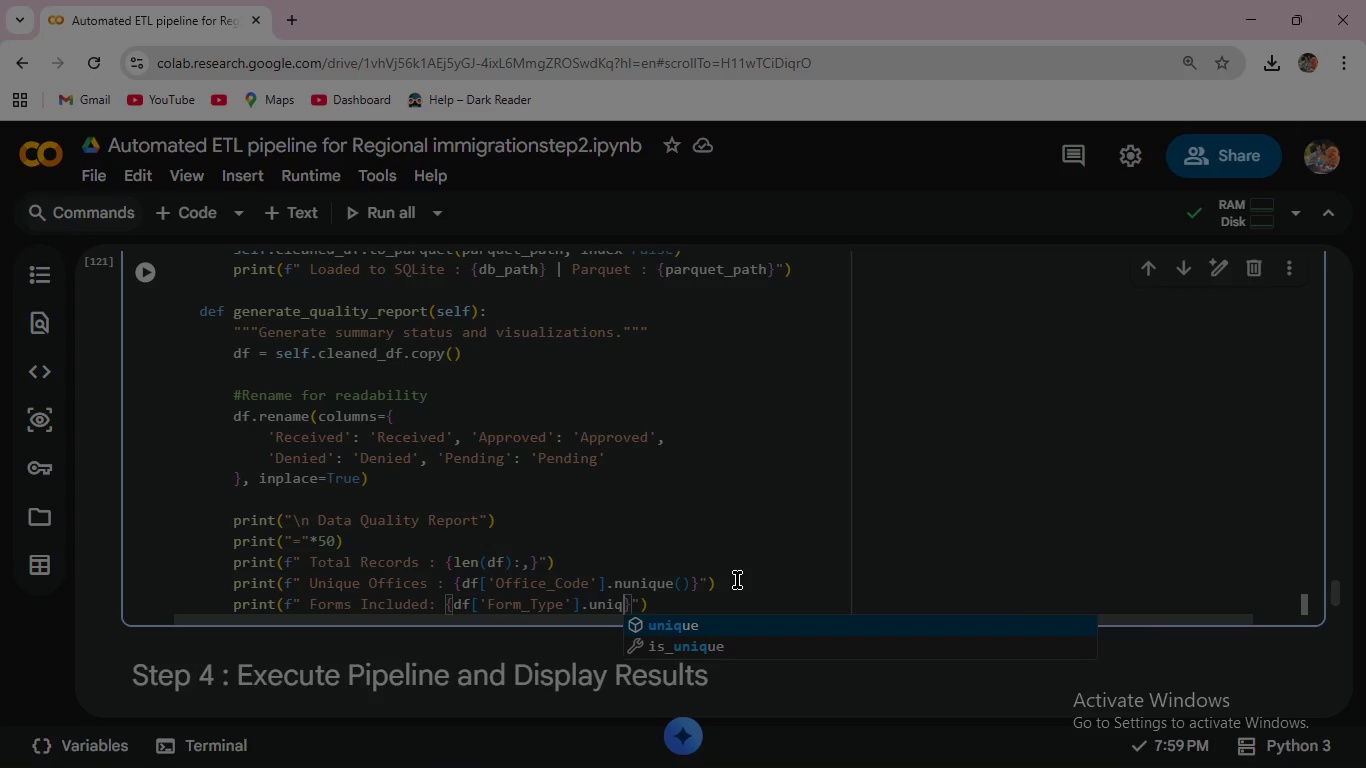 
key(Enter)
 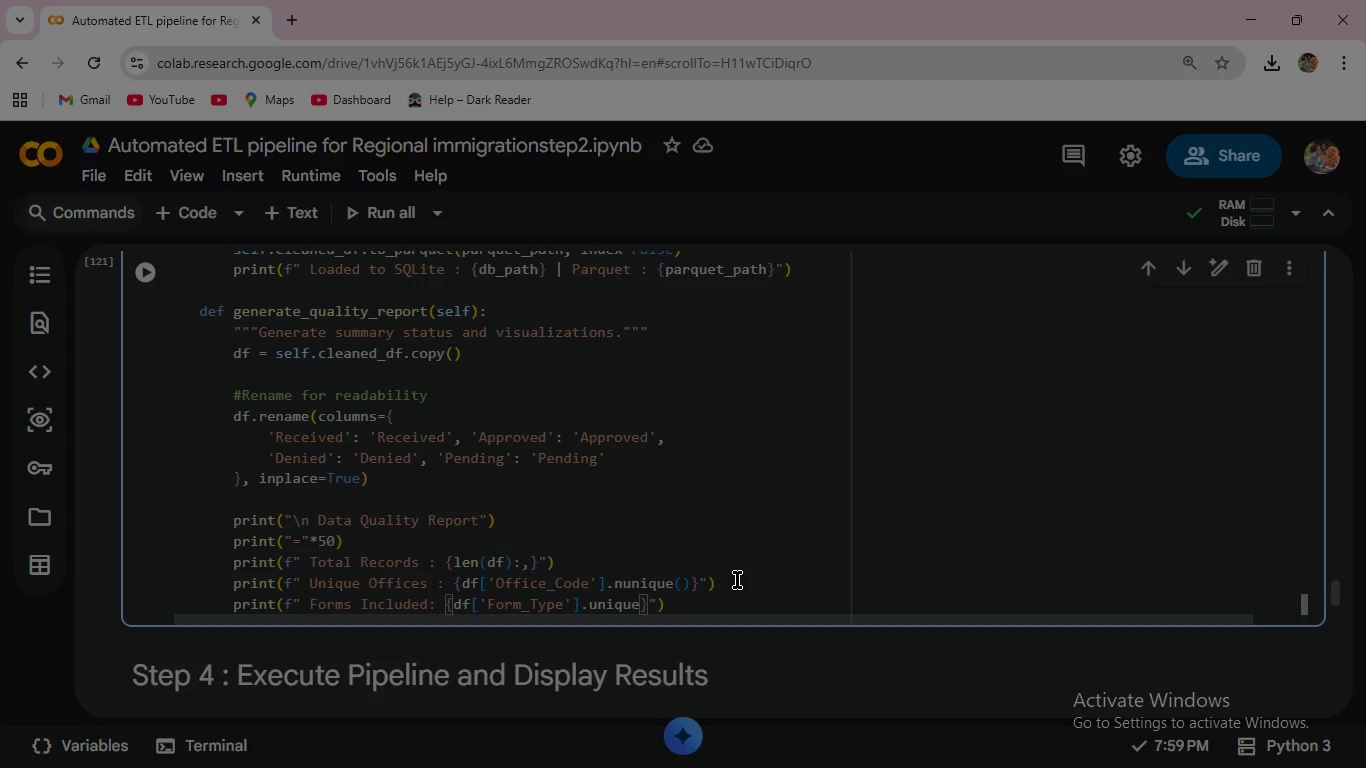 
key(Shift+9)
 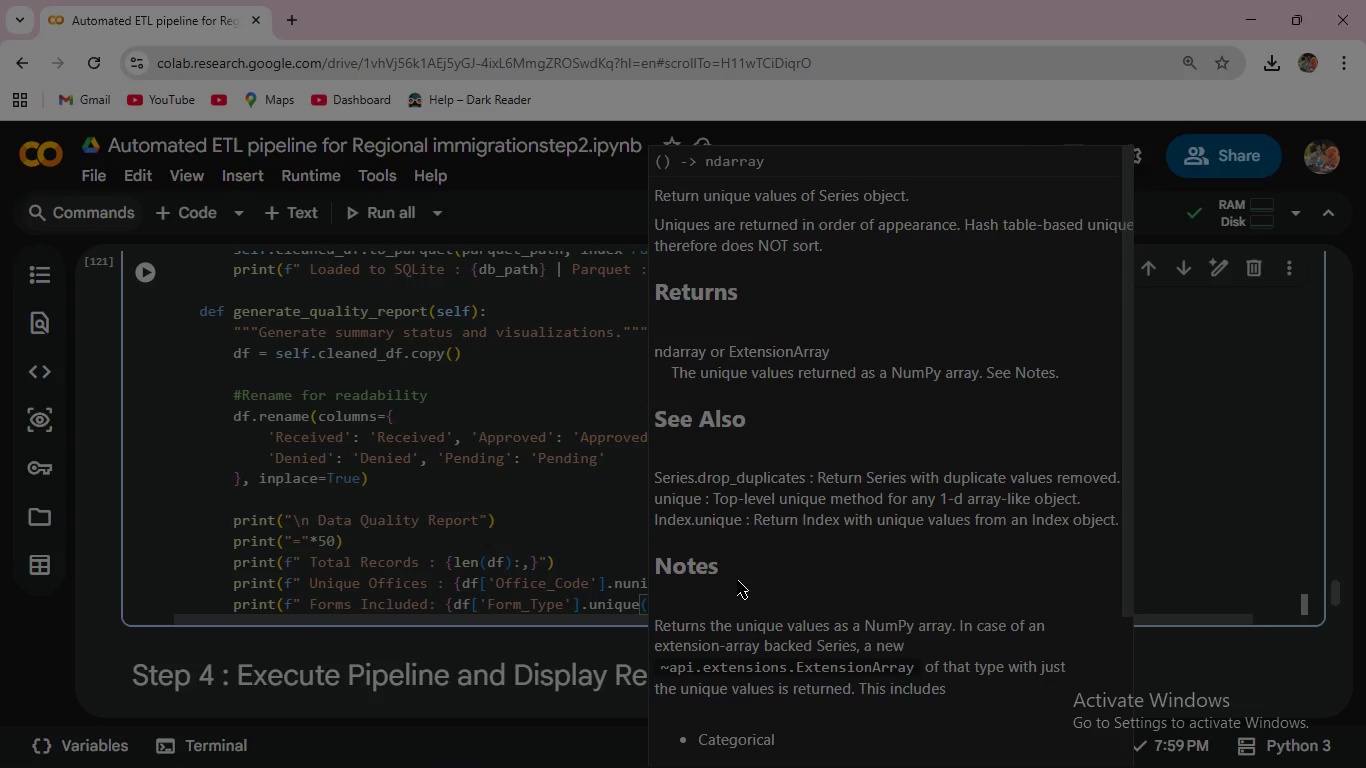 
key(ArrowRight)
 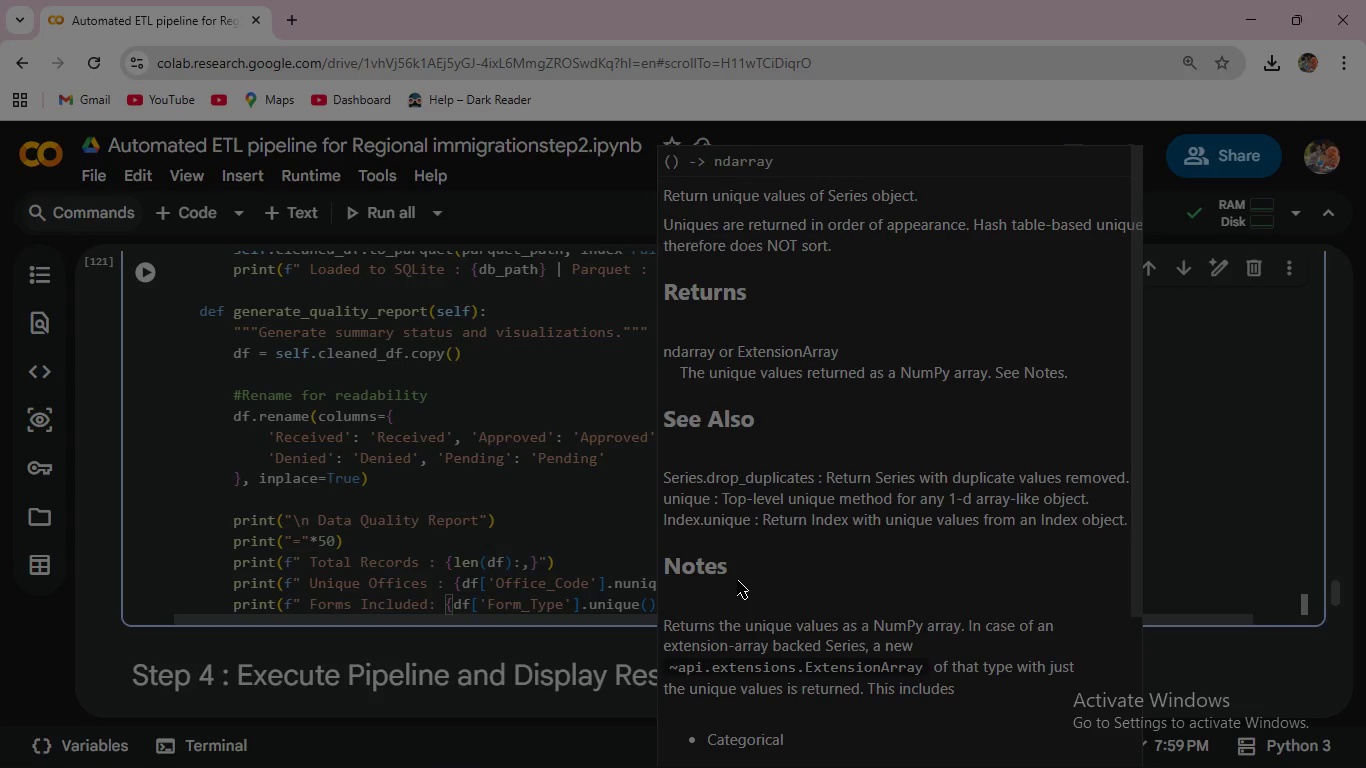 
type(.tolist()
 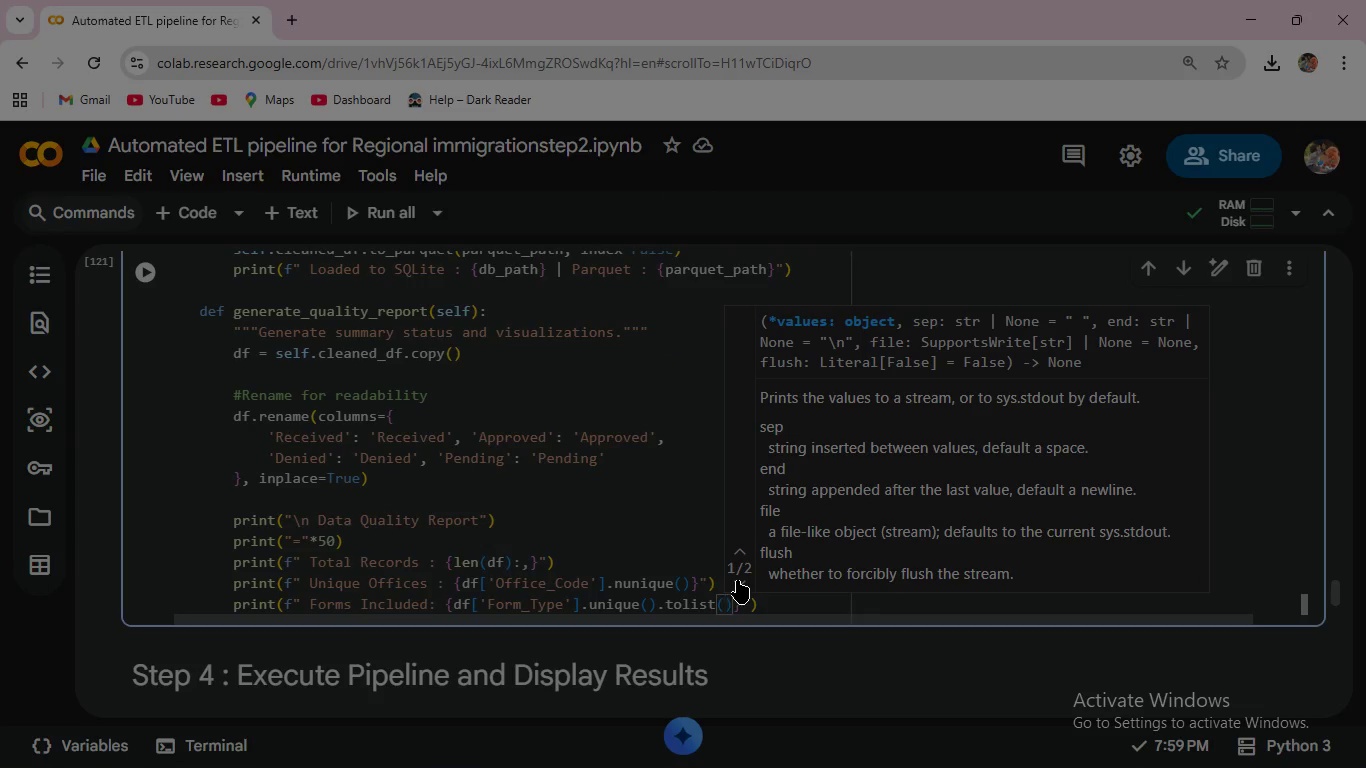 
wait(9.61)
 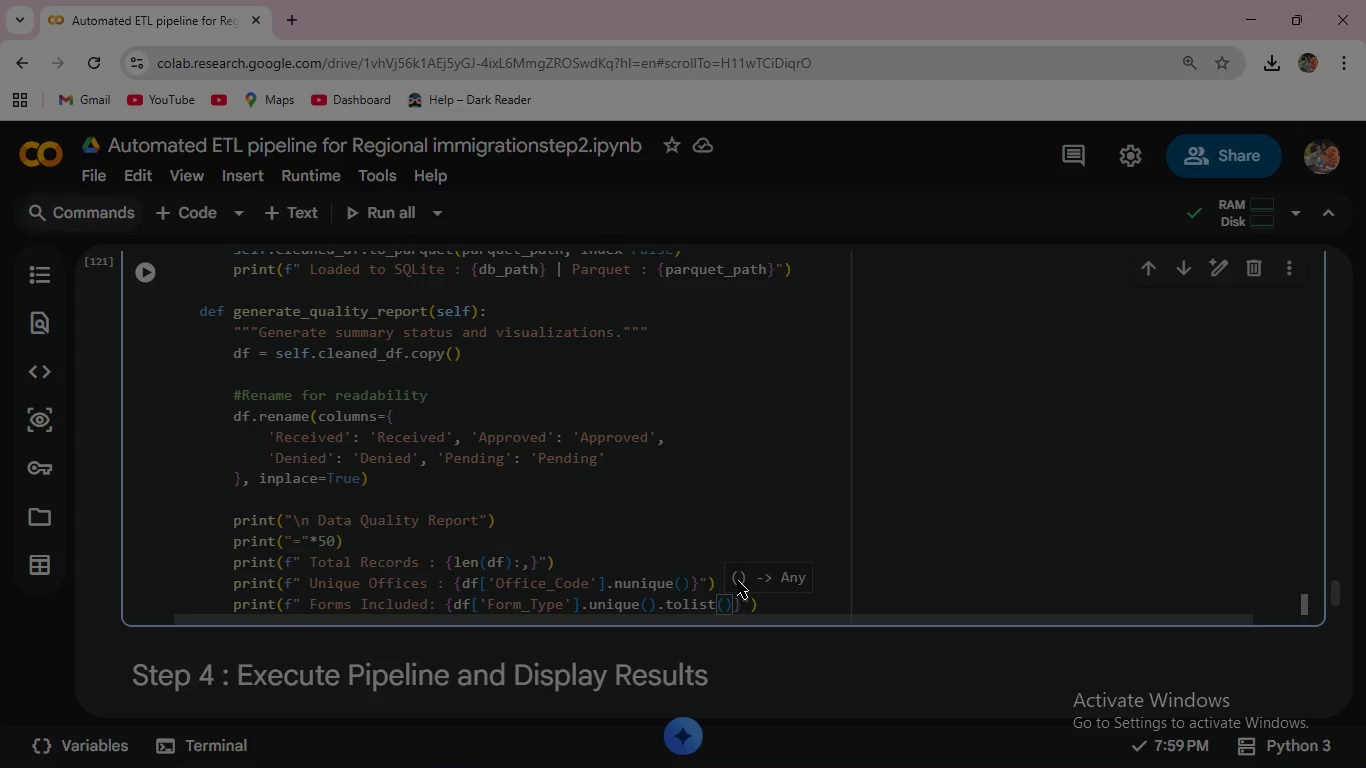 
left_click([147, 269])
 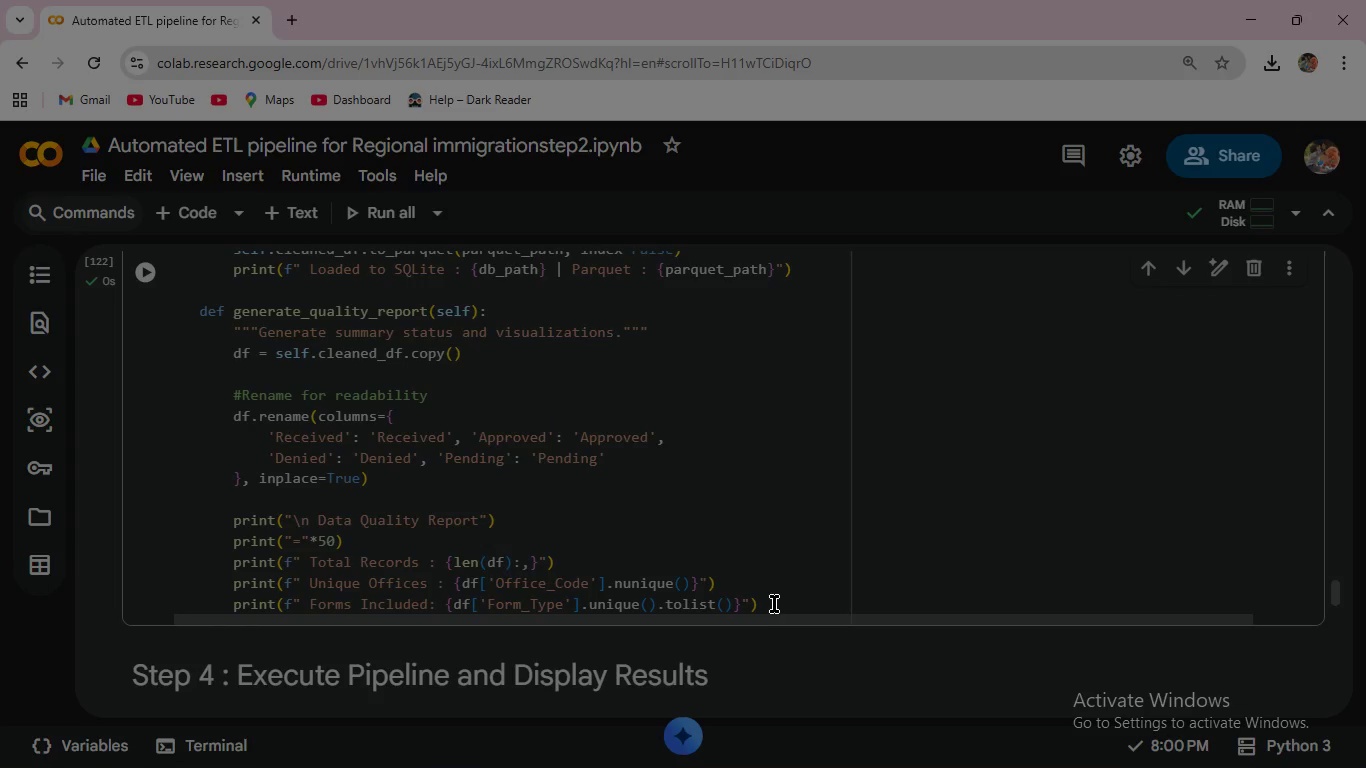 
left_click([773, 602])
 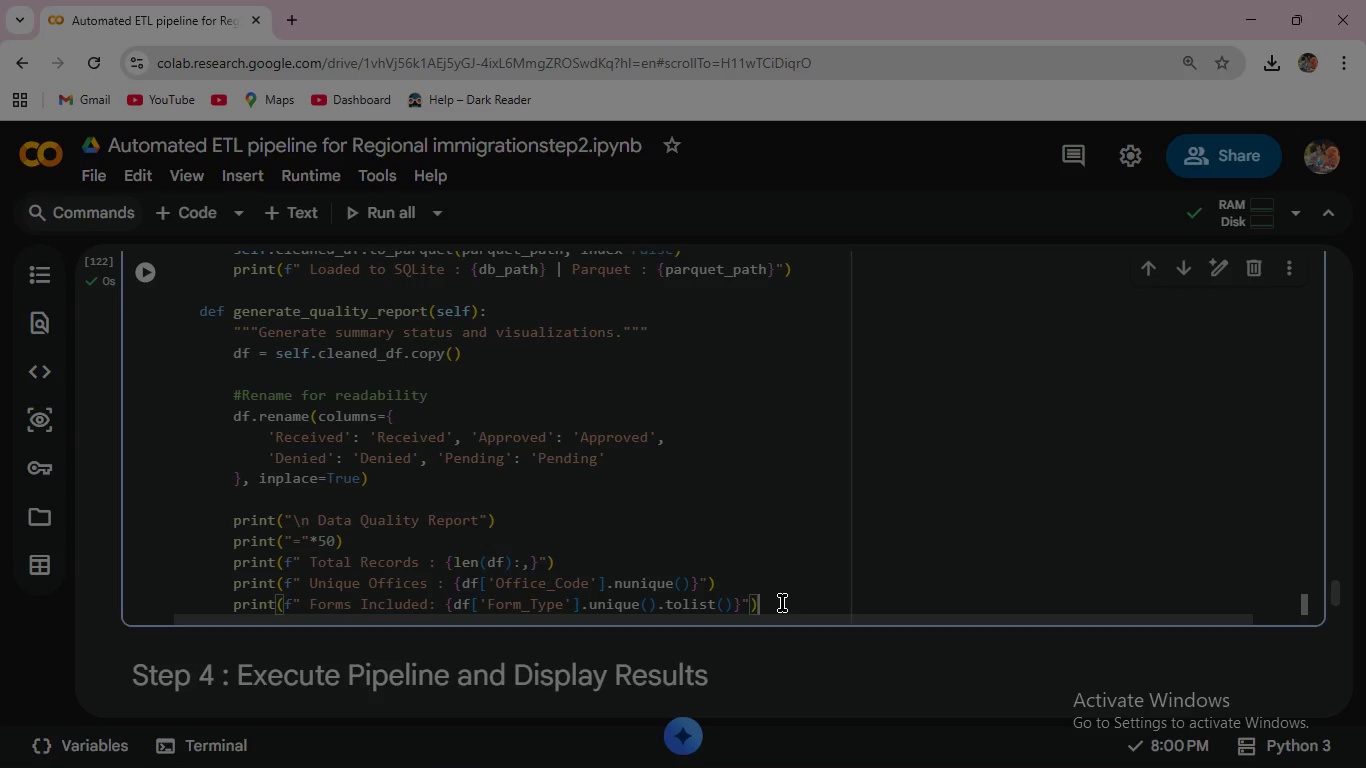 
left_click([782, 603])
 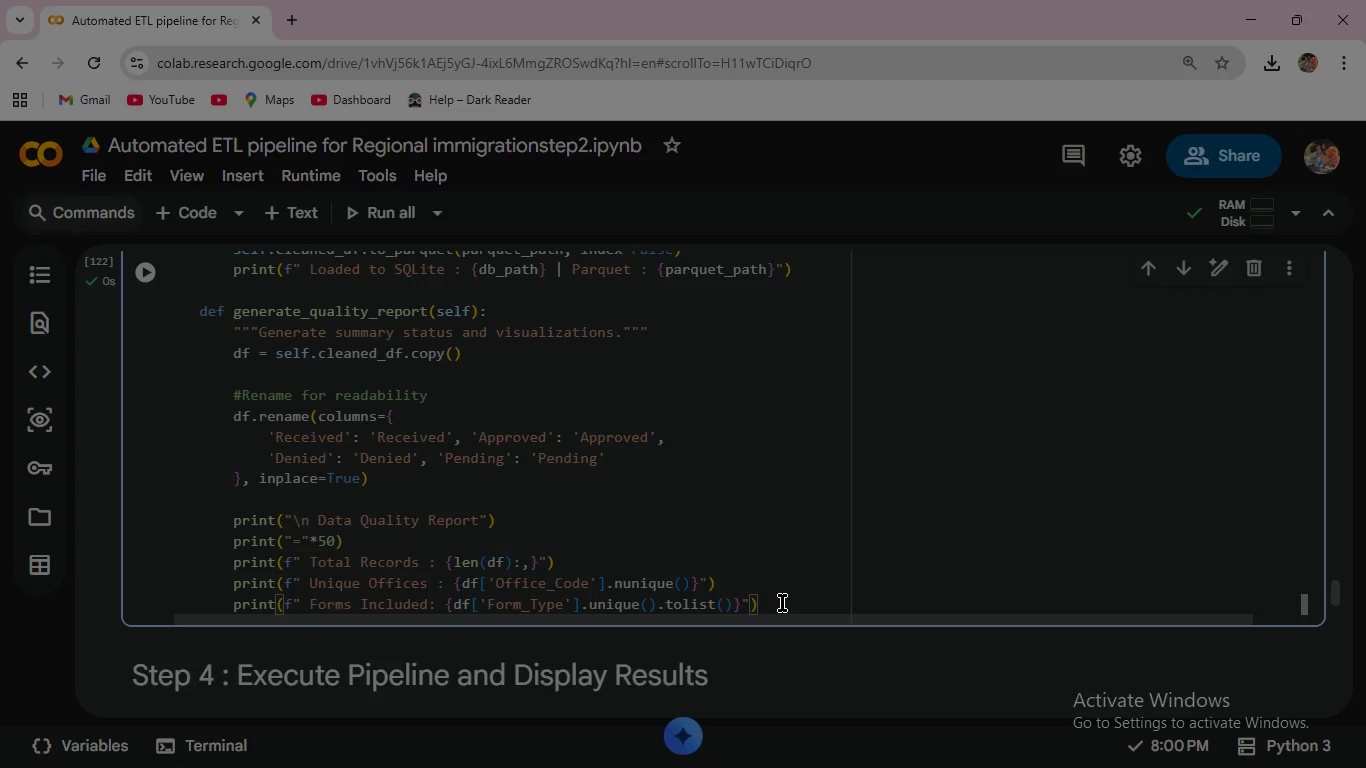 
key(Enter)
 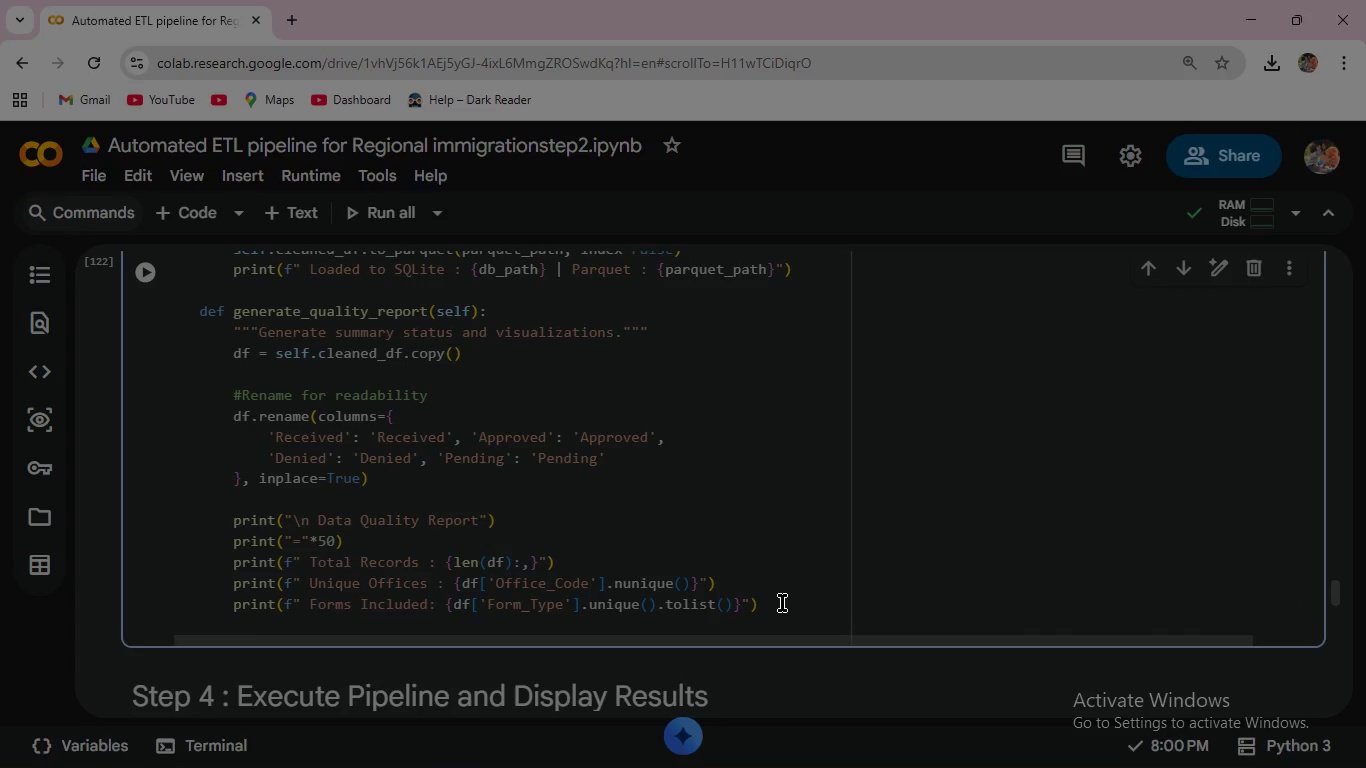 
type(print(f" Remaining Nulls : {df.isnull()
 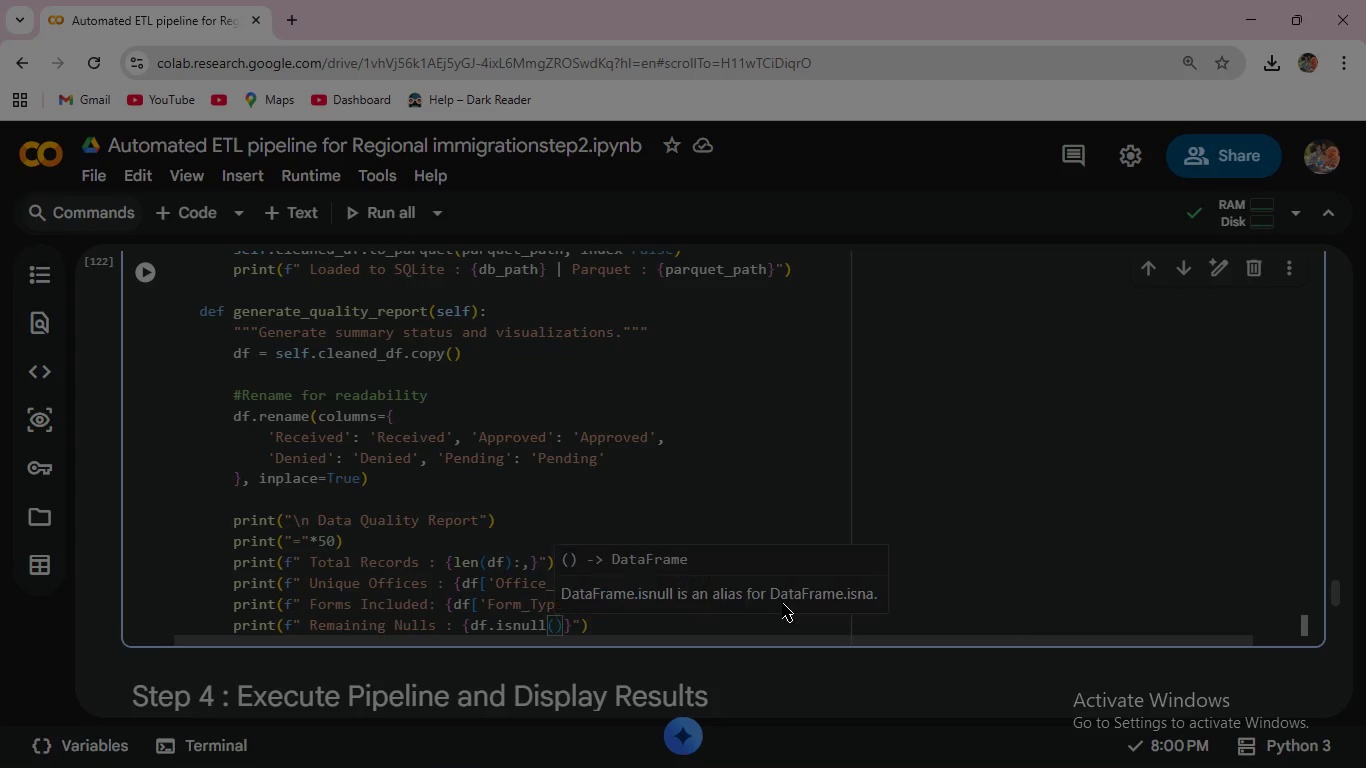 
key(ArrowRight)
 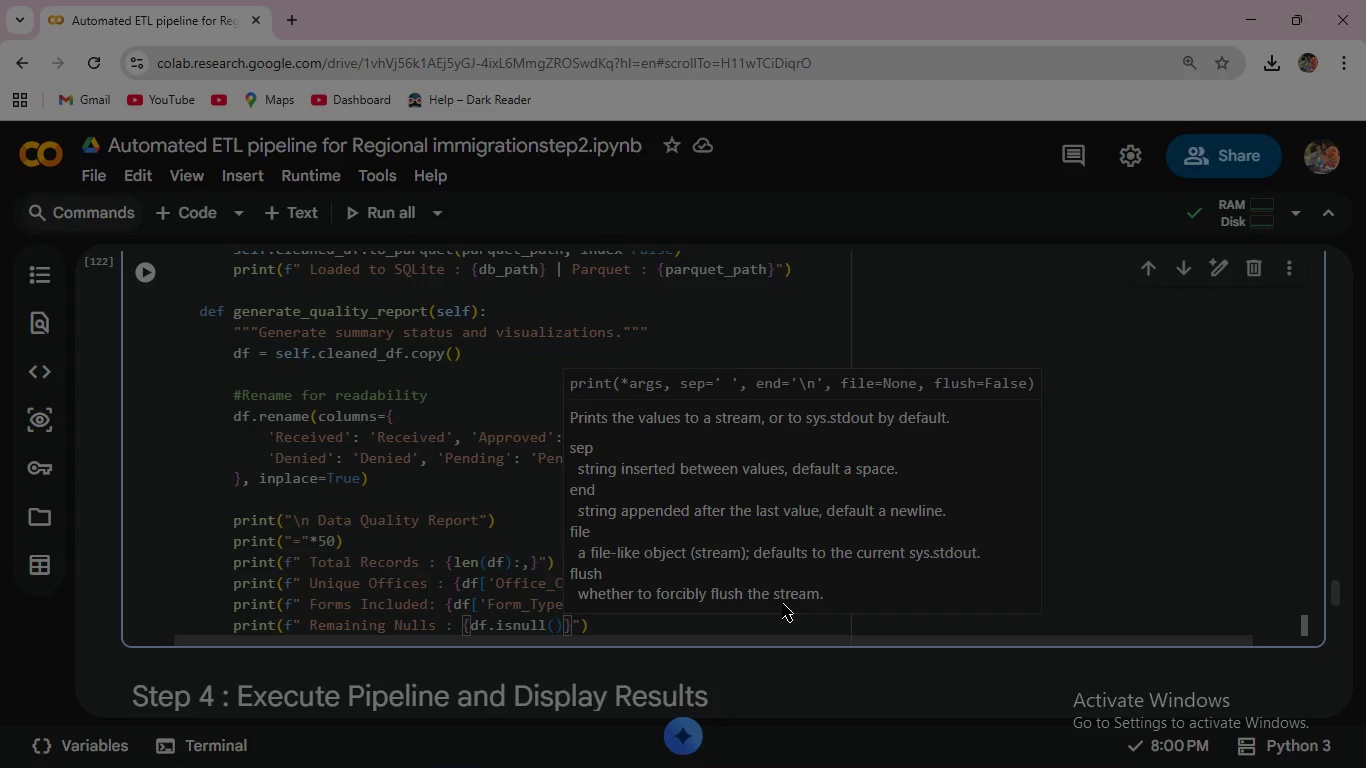 
type(.sum()
 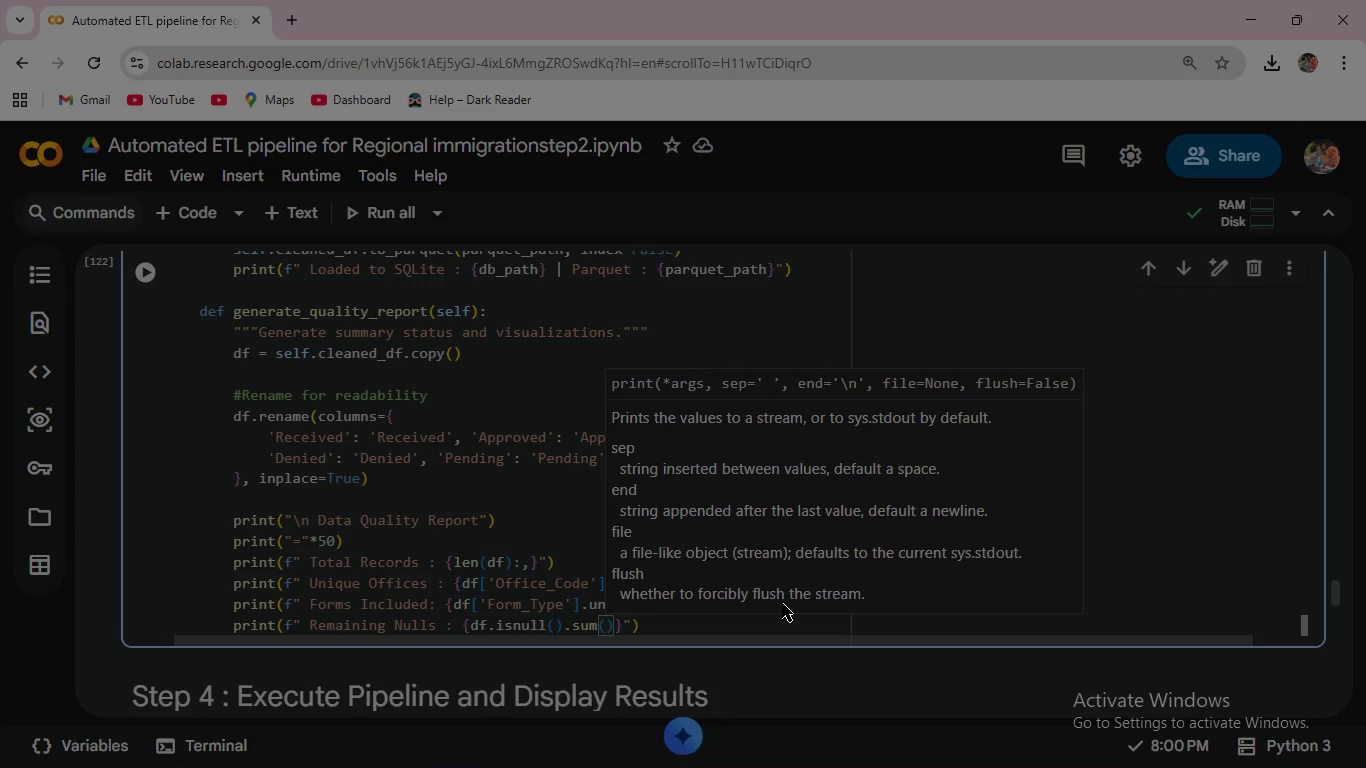 
key(ArrowRight)
 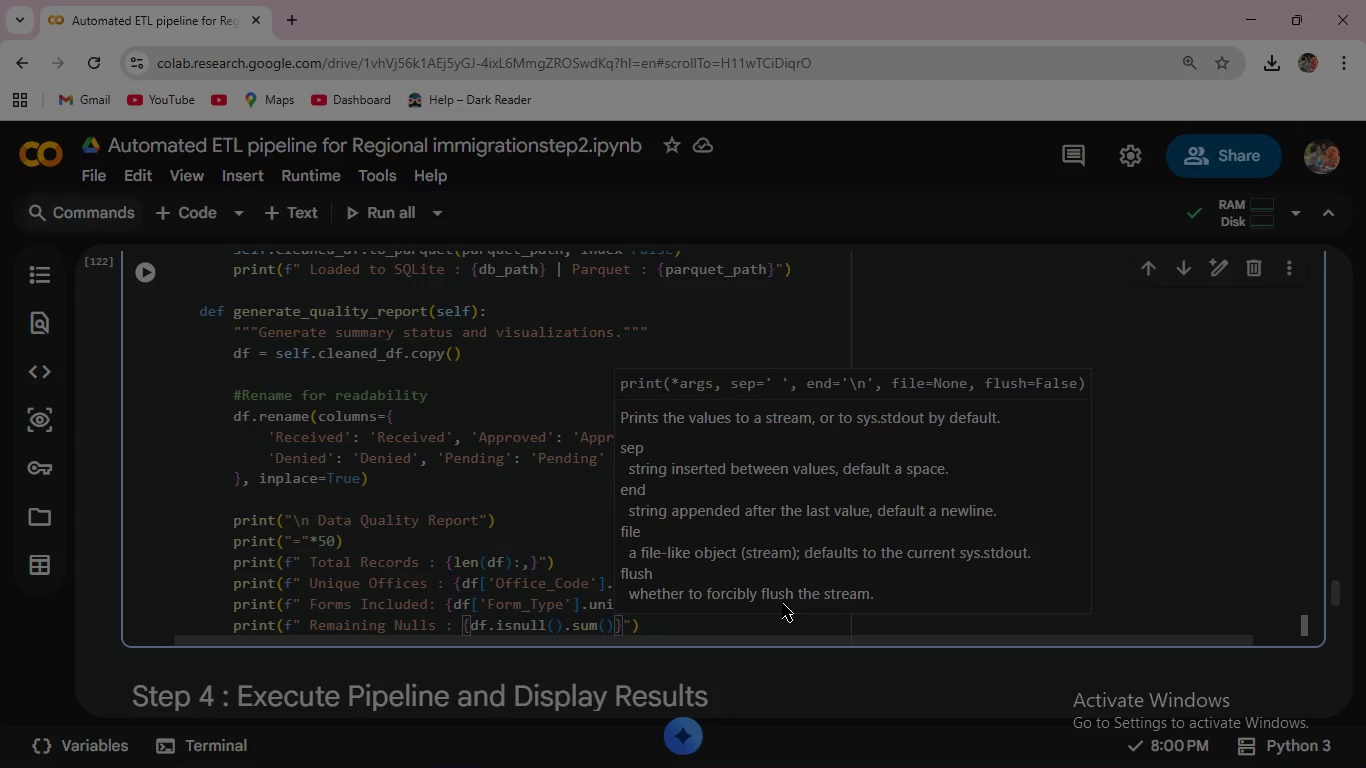 
type(.sum()
 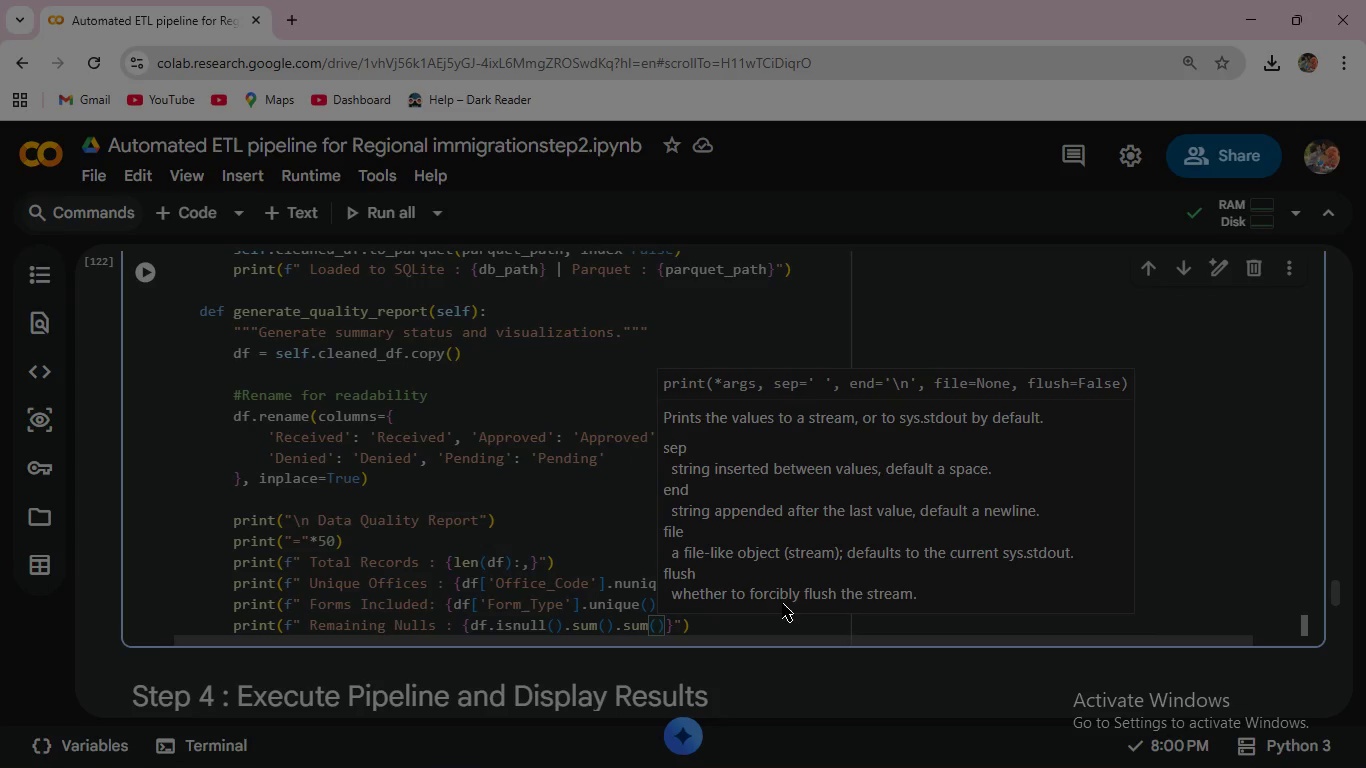 
wait(5.66)
 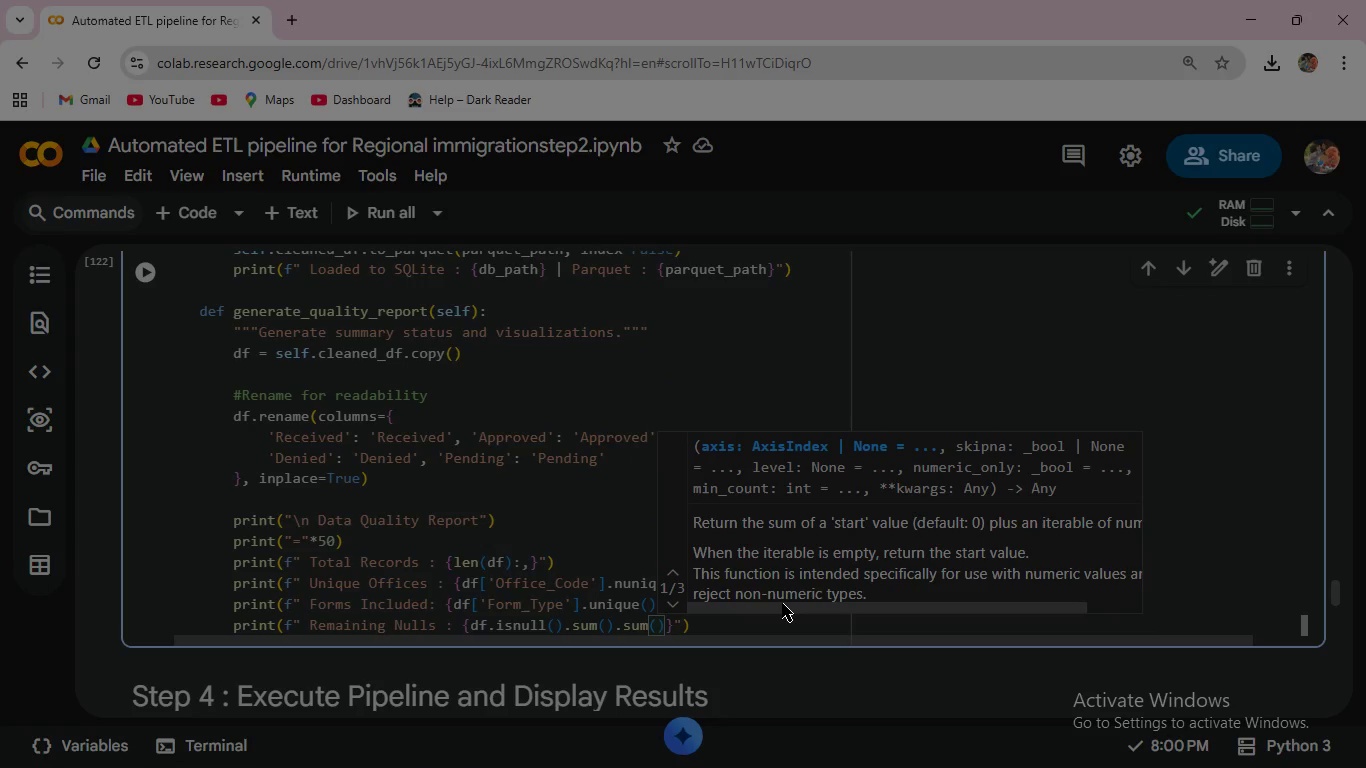 
scroll: coordinate [388, 450], scroll_direction: down, amount: 8.0
 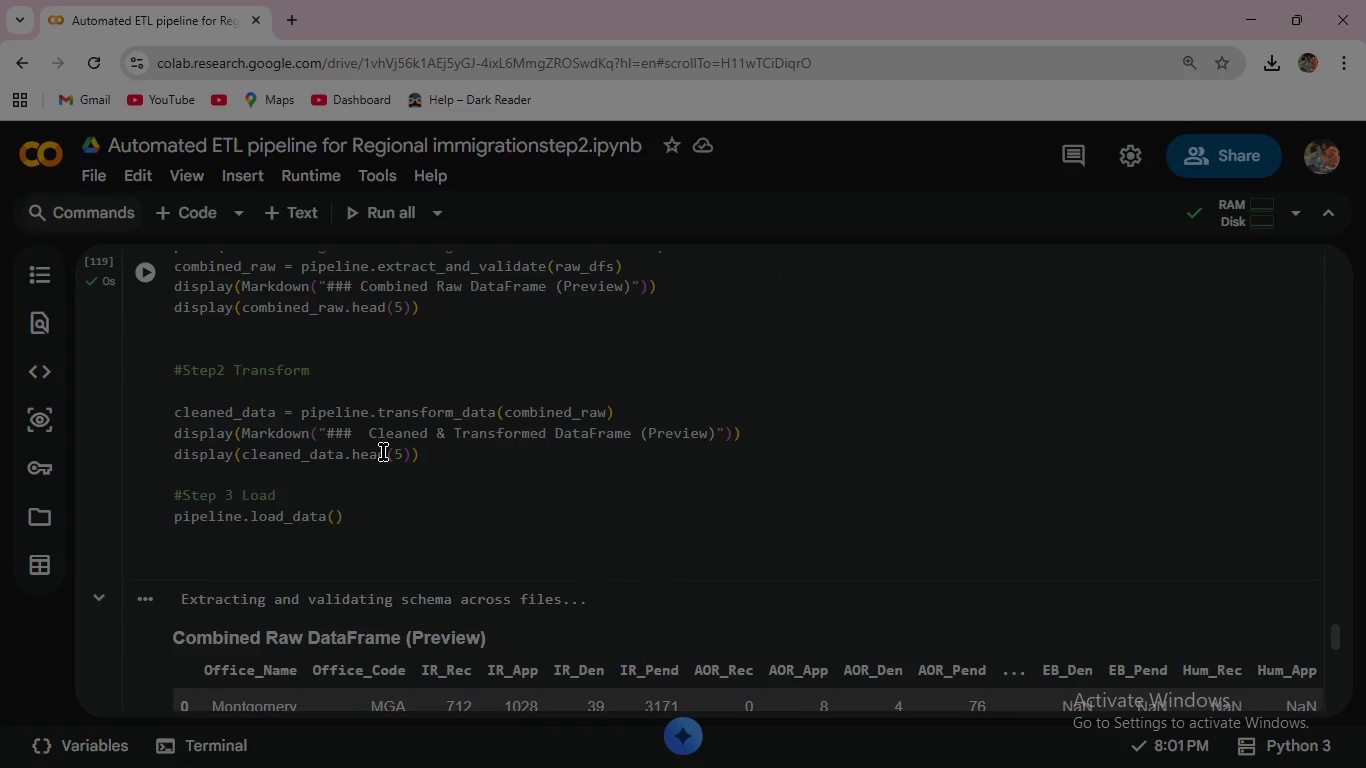 
scroll: coordinate [381, 452], scroll_direction: up, amount: 2.0
 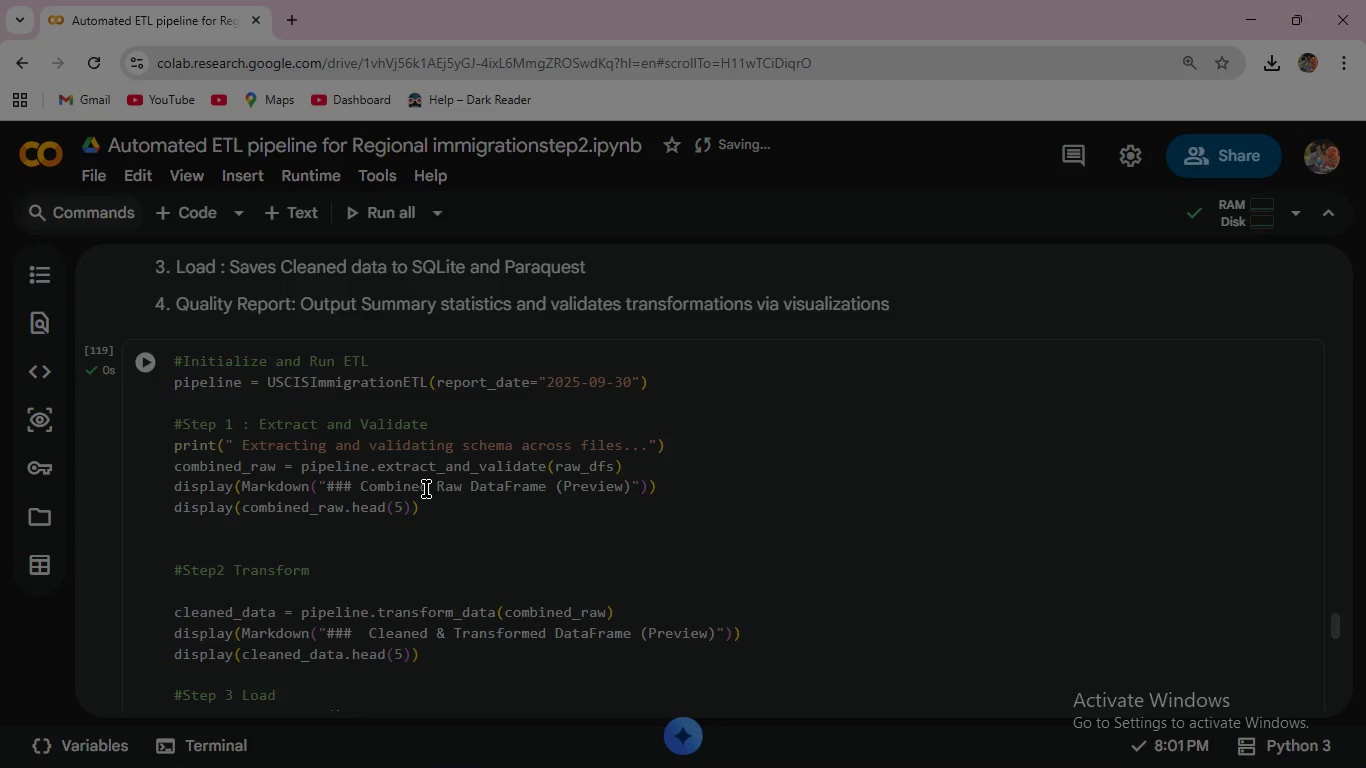 
wait(13.15)
 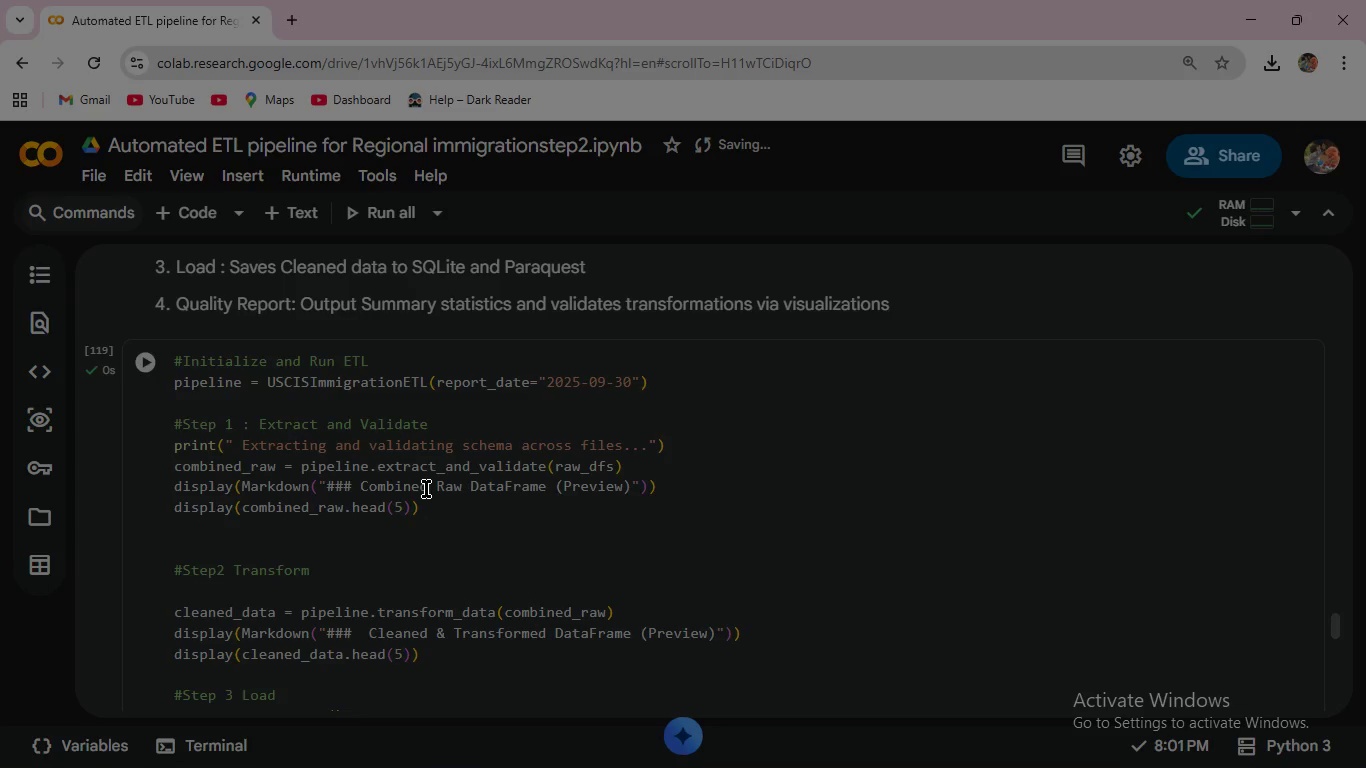 
scroll: coordinate [527, 590], scroll_direction: up, amount: 2.0
 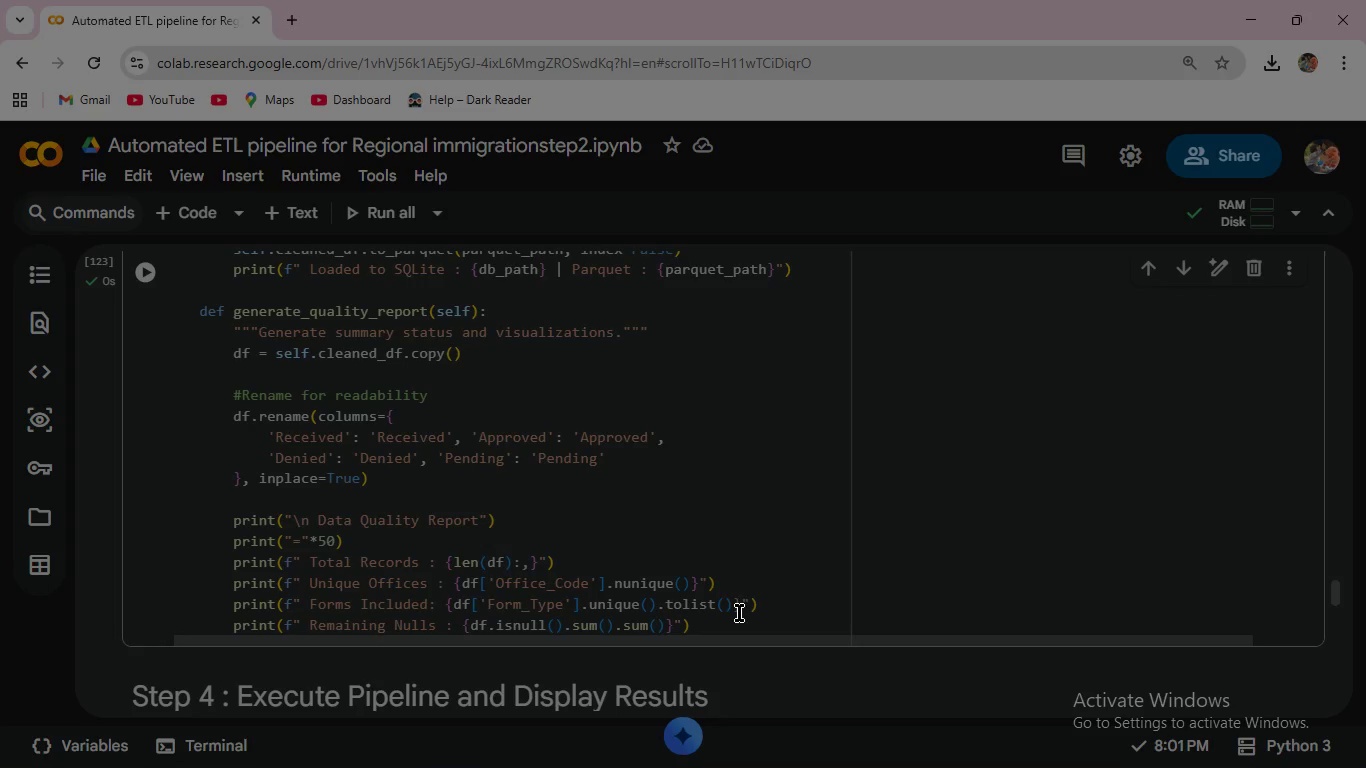 
left_click([735, 622])
 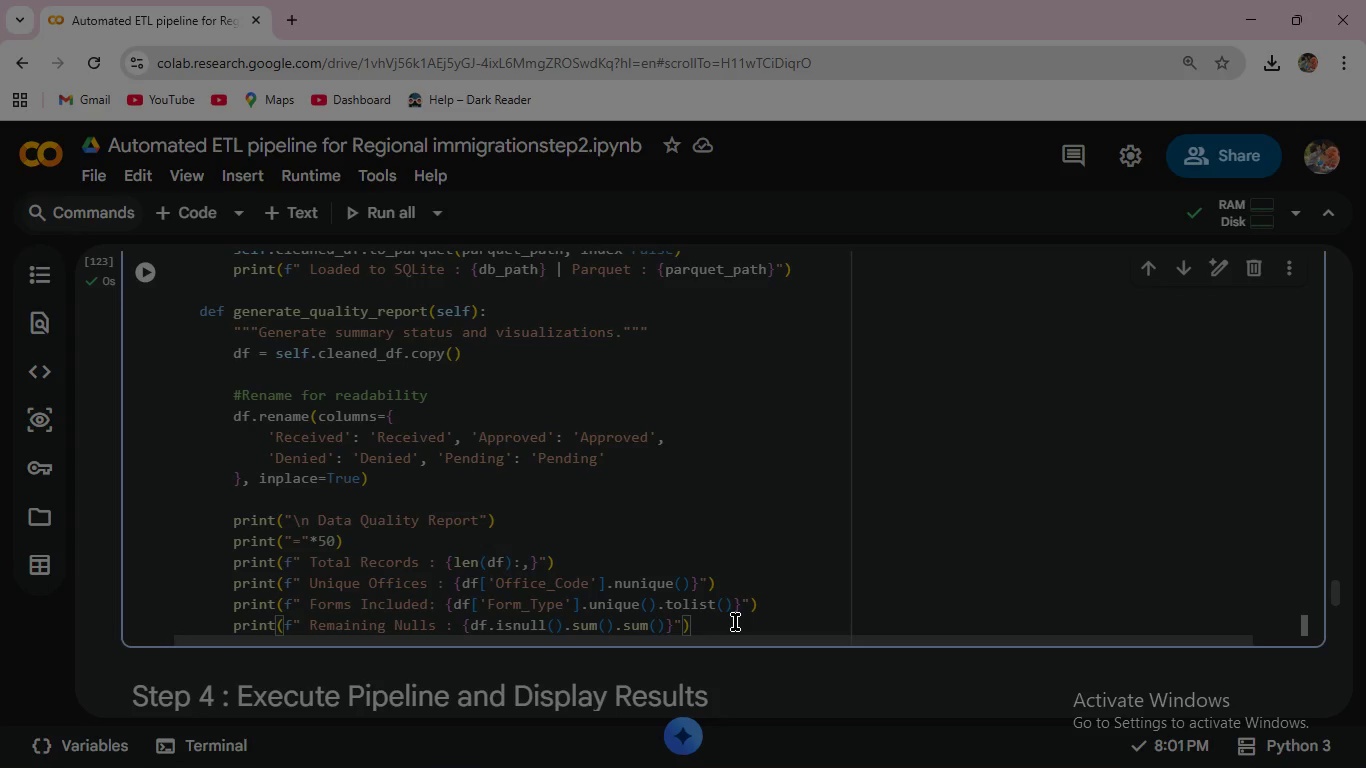 
key(Enter)
 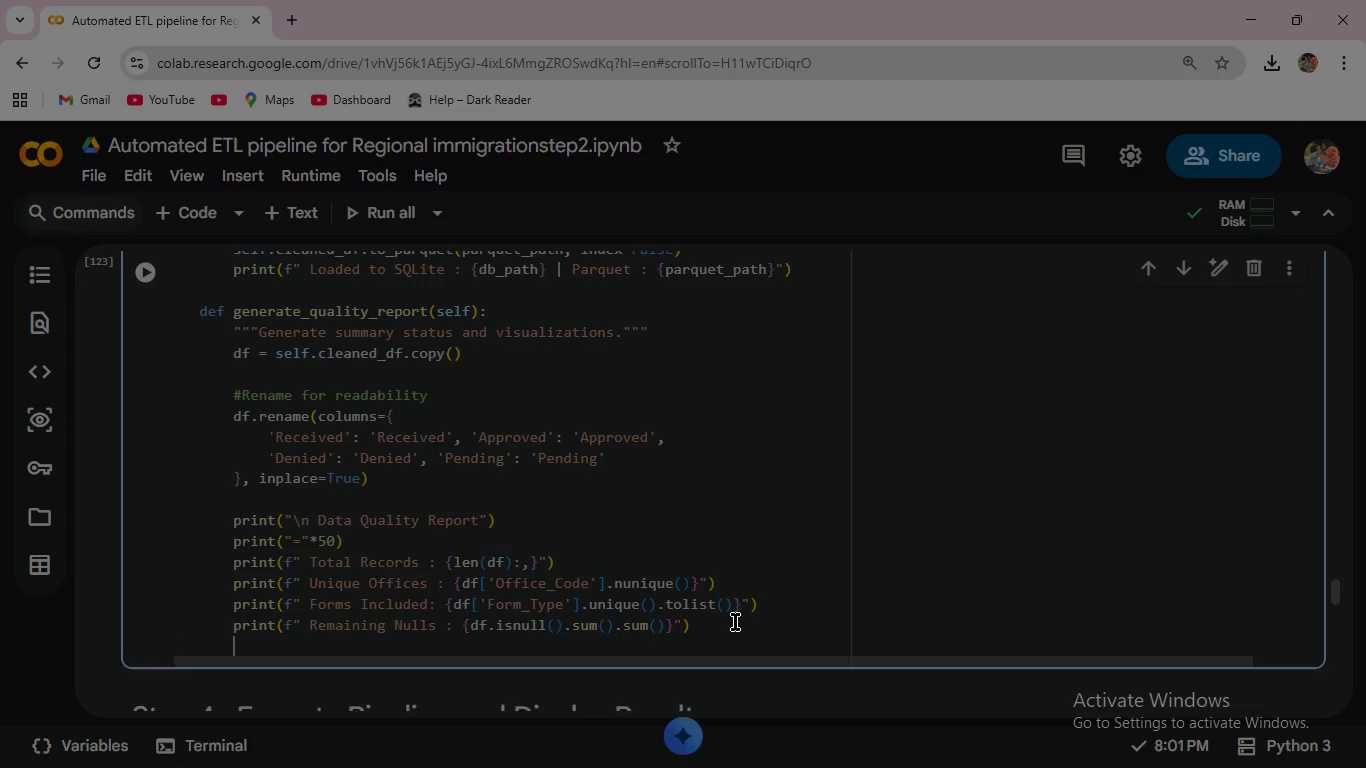 
key(Enter)
 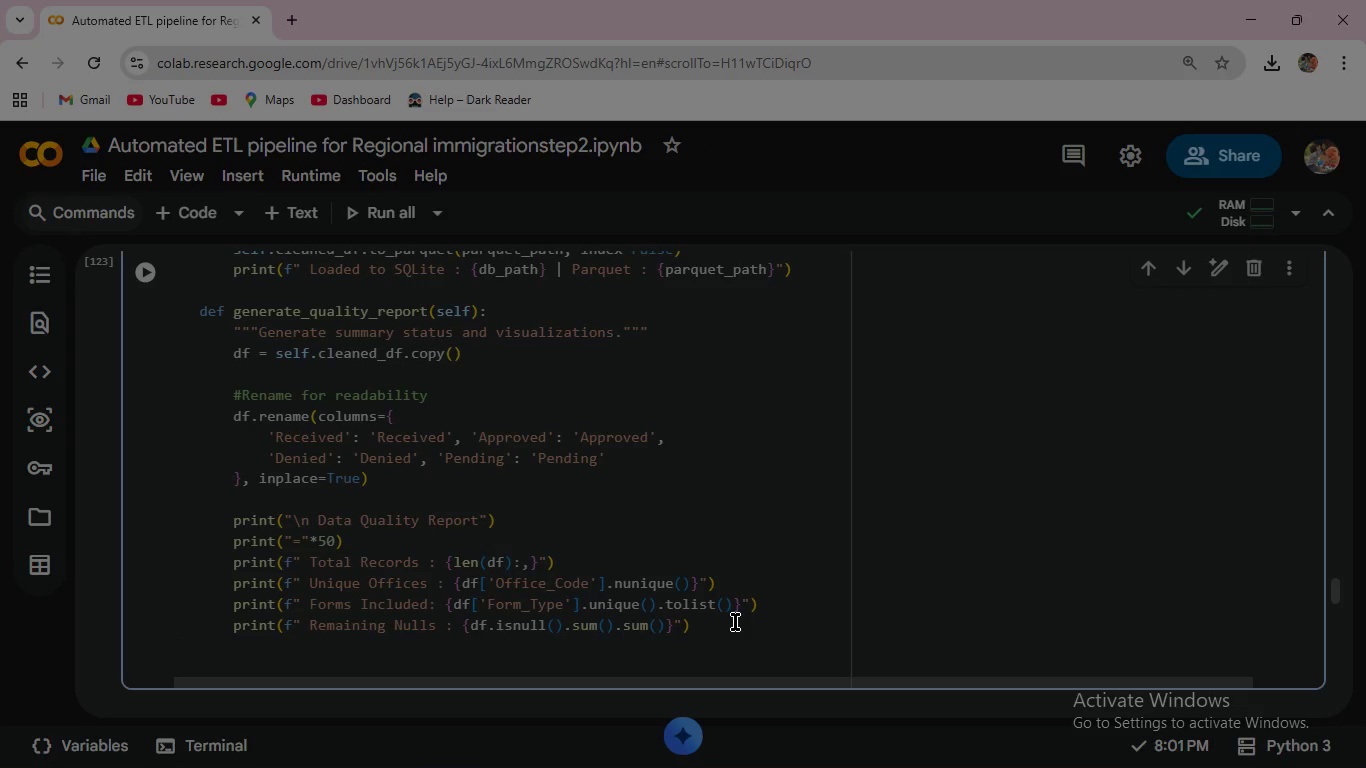 
type(#Only Compute if w)
key(Backspace)
type( there is non-zero data )
 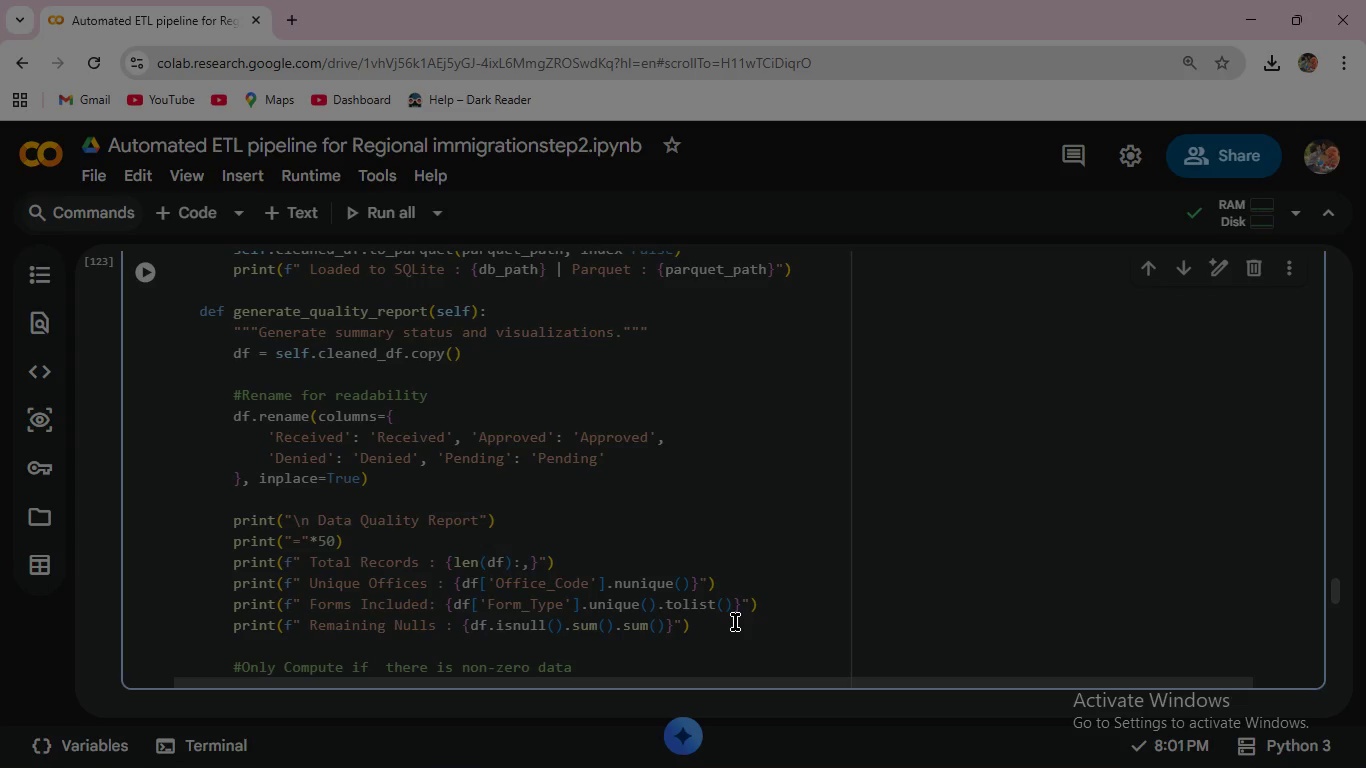 
key(Enter)
 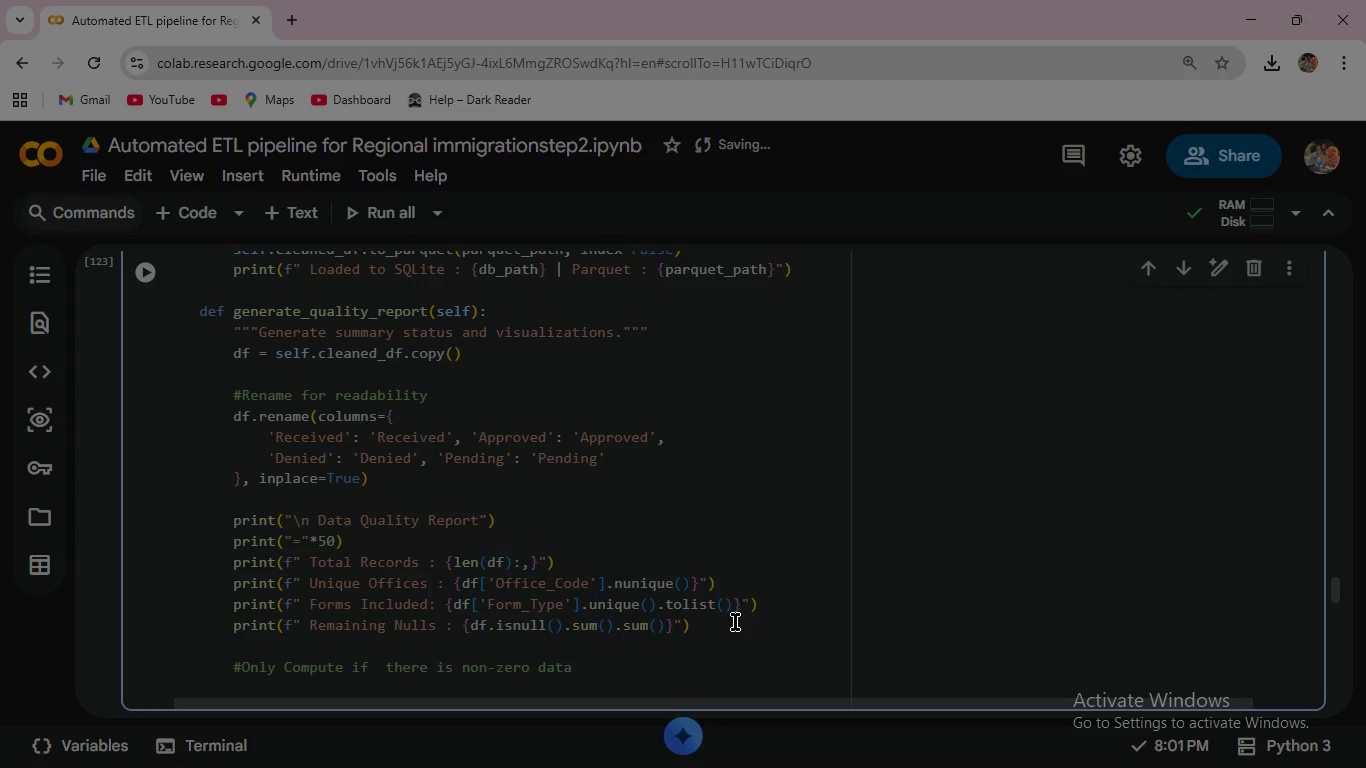 
type(if df['Received)
 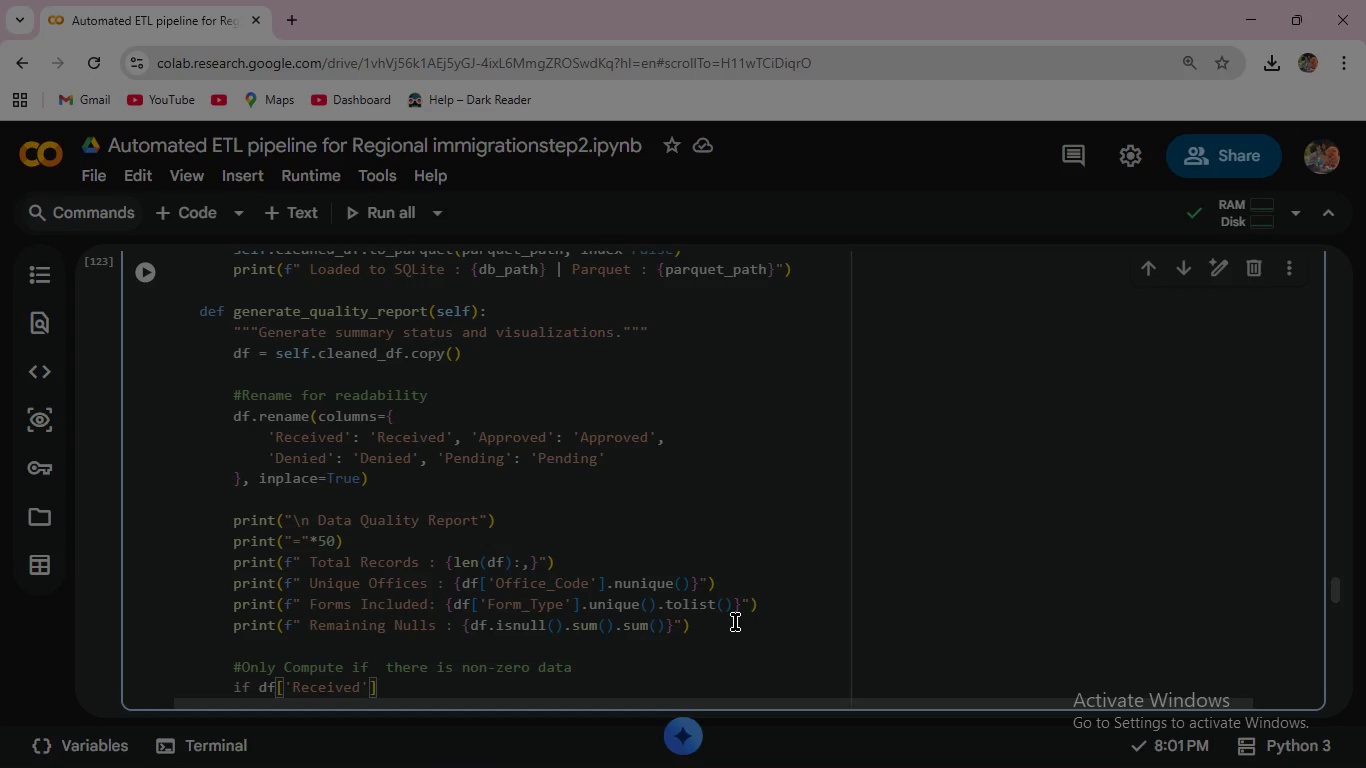 
key(ArrowRight)
 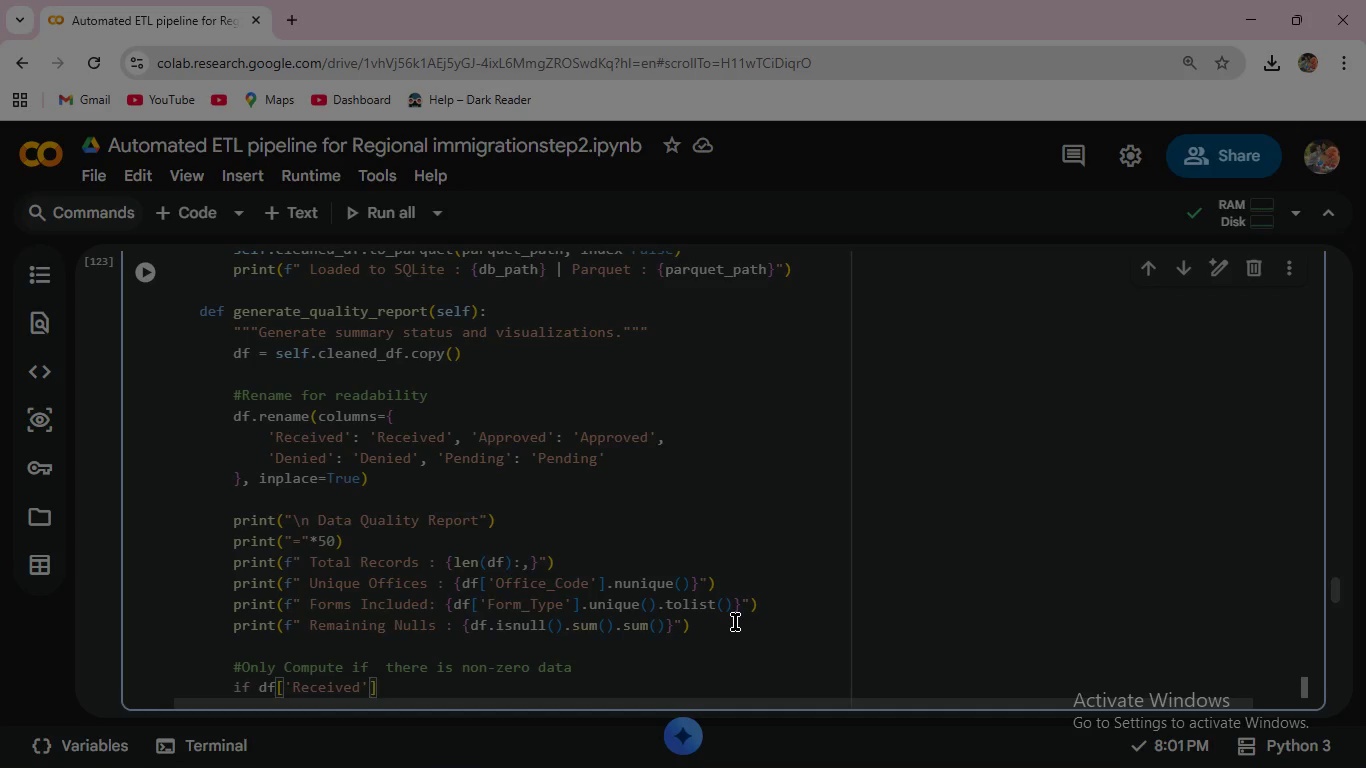 
key(ArrowRight)
 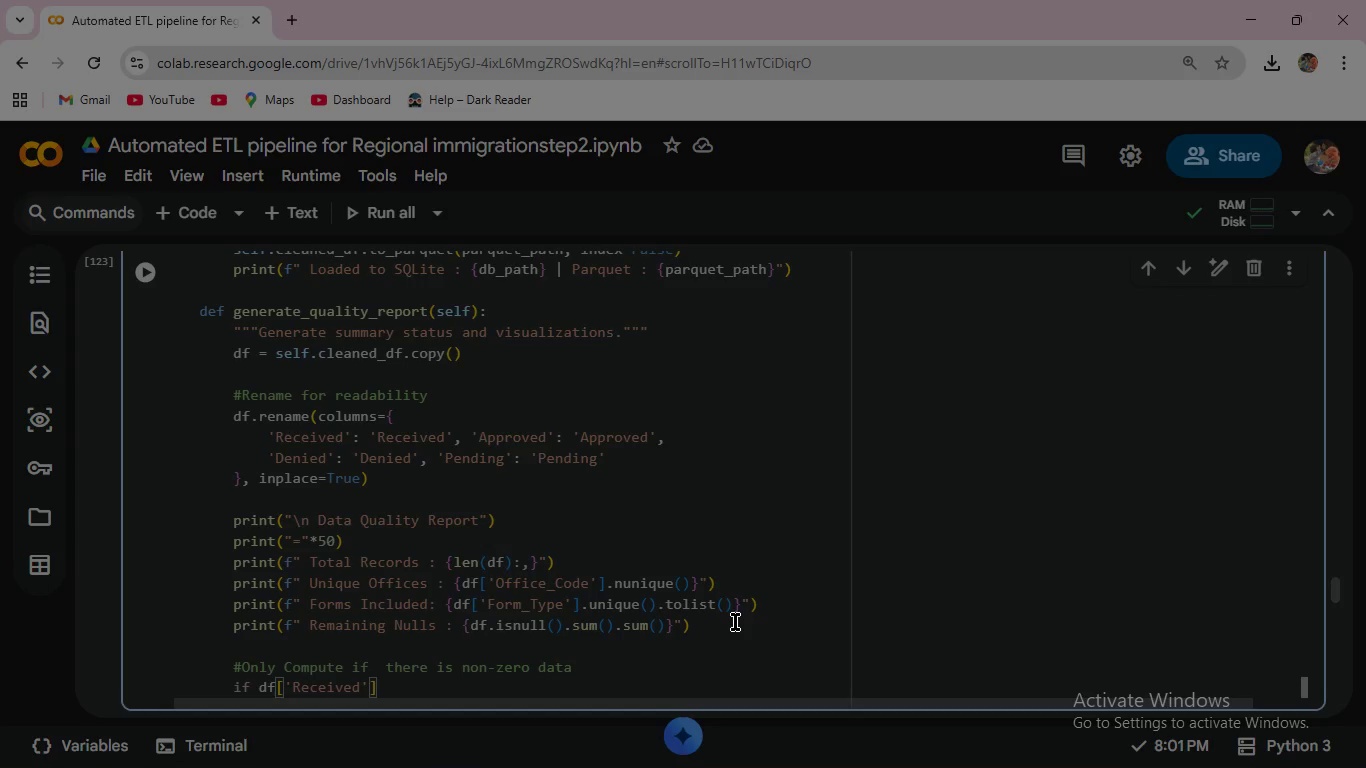 
type(.sum()
 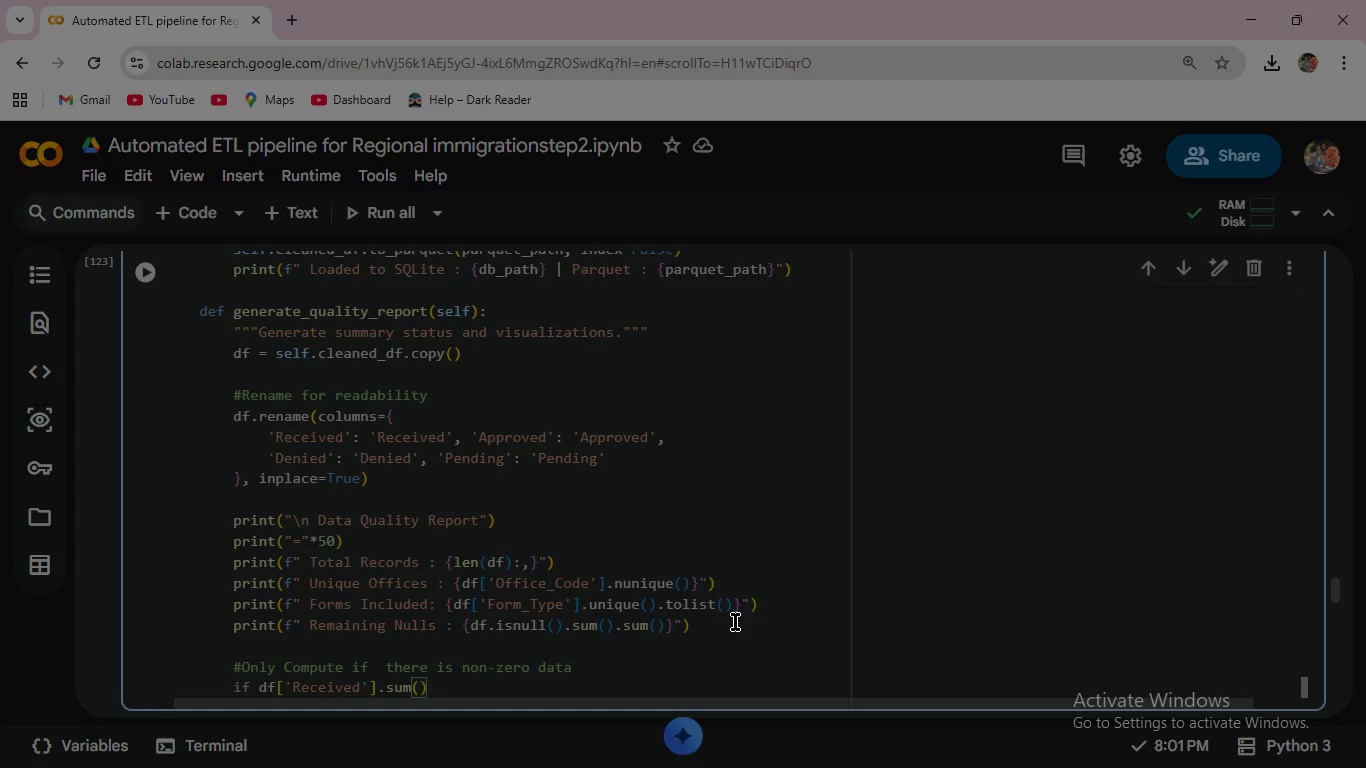 
key(ArrowRight)
 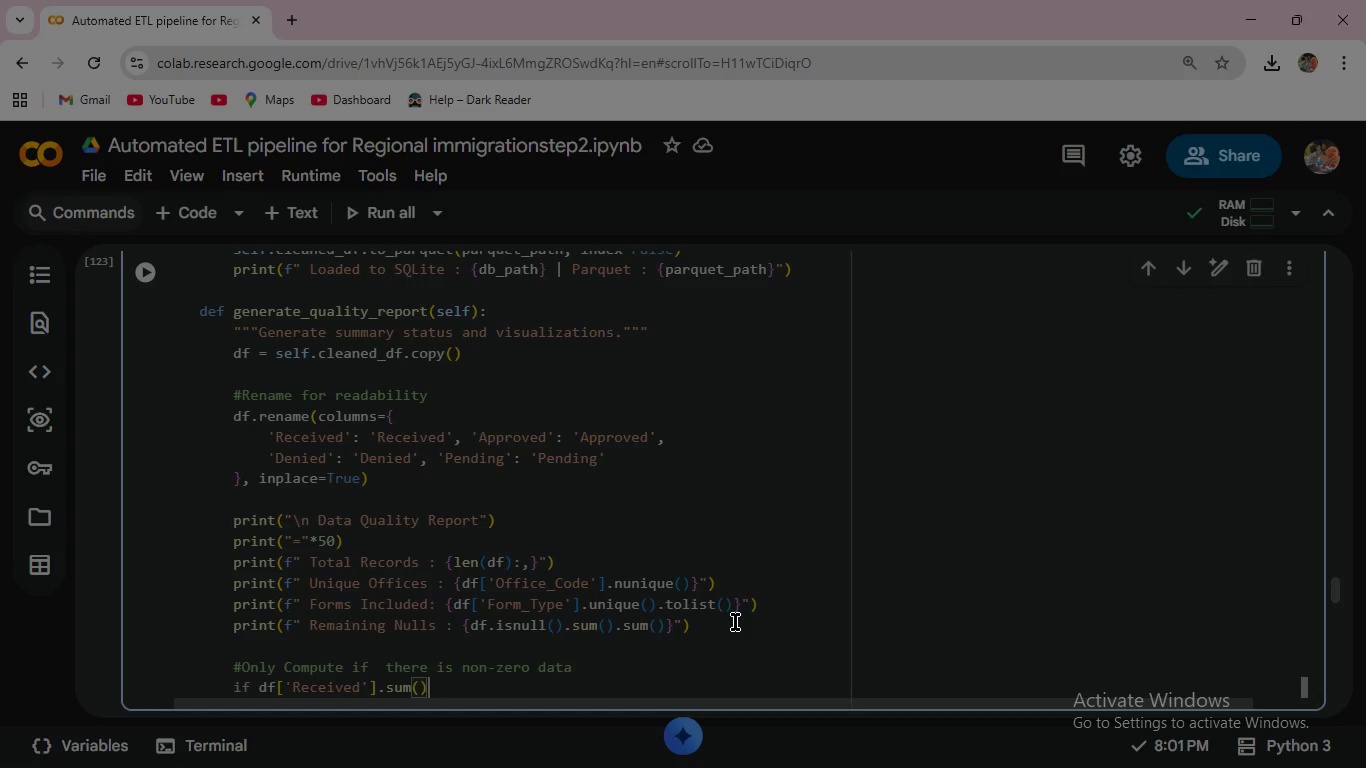 
key(Space)
 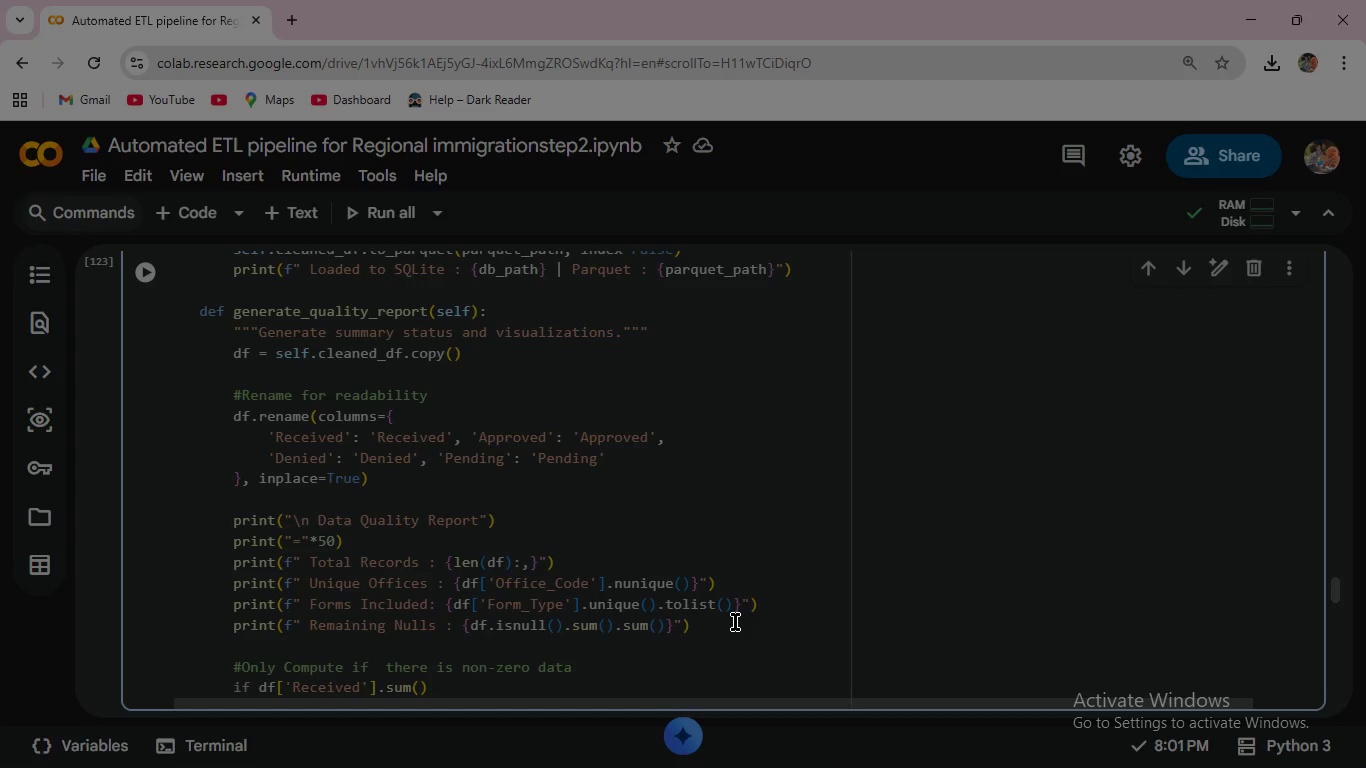 
key(Shift+Period)
 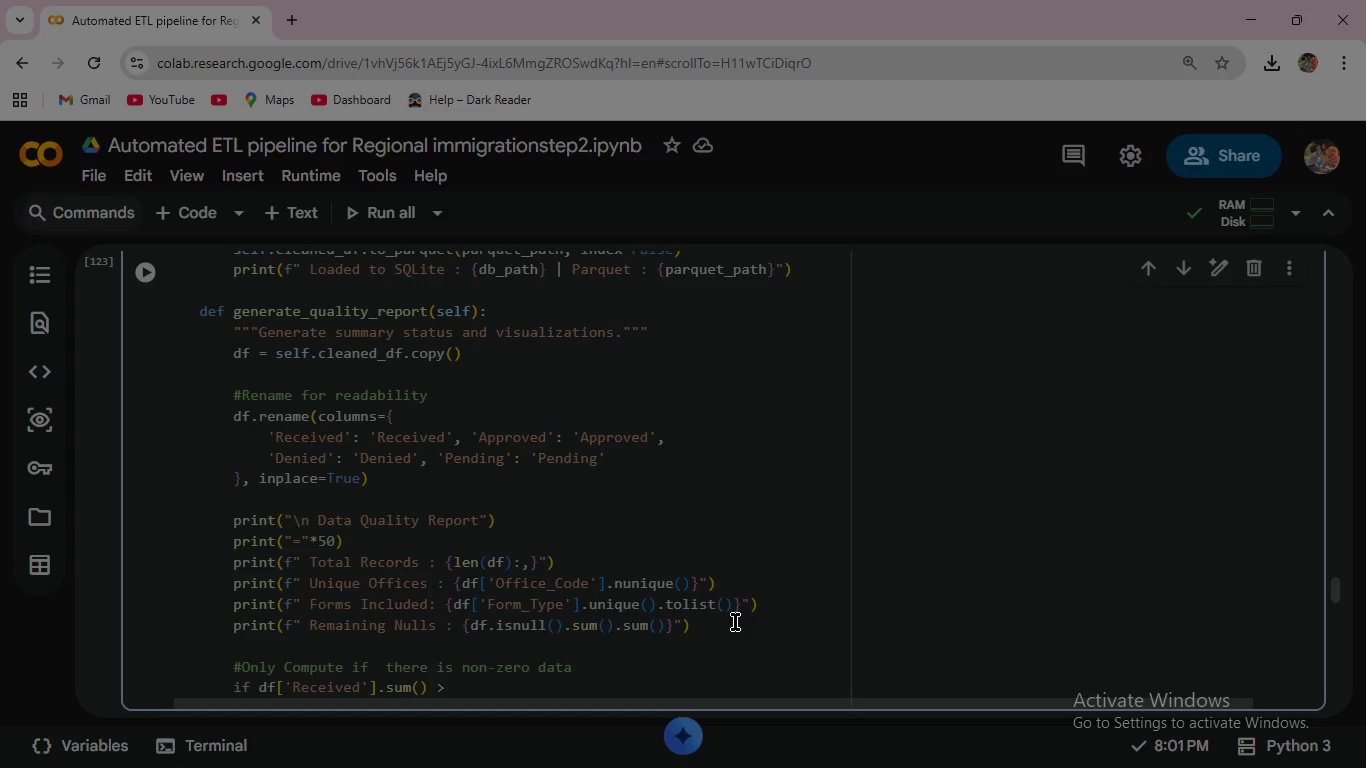 
key(Space)
 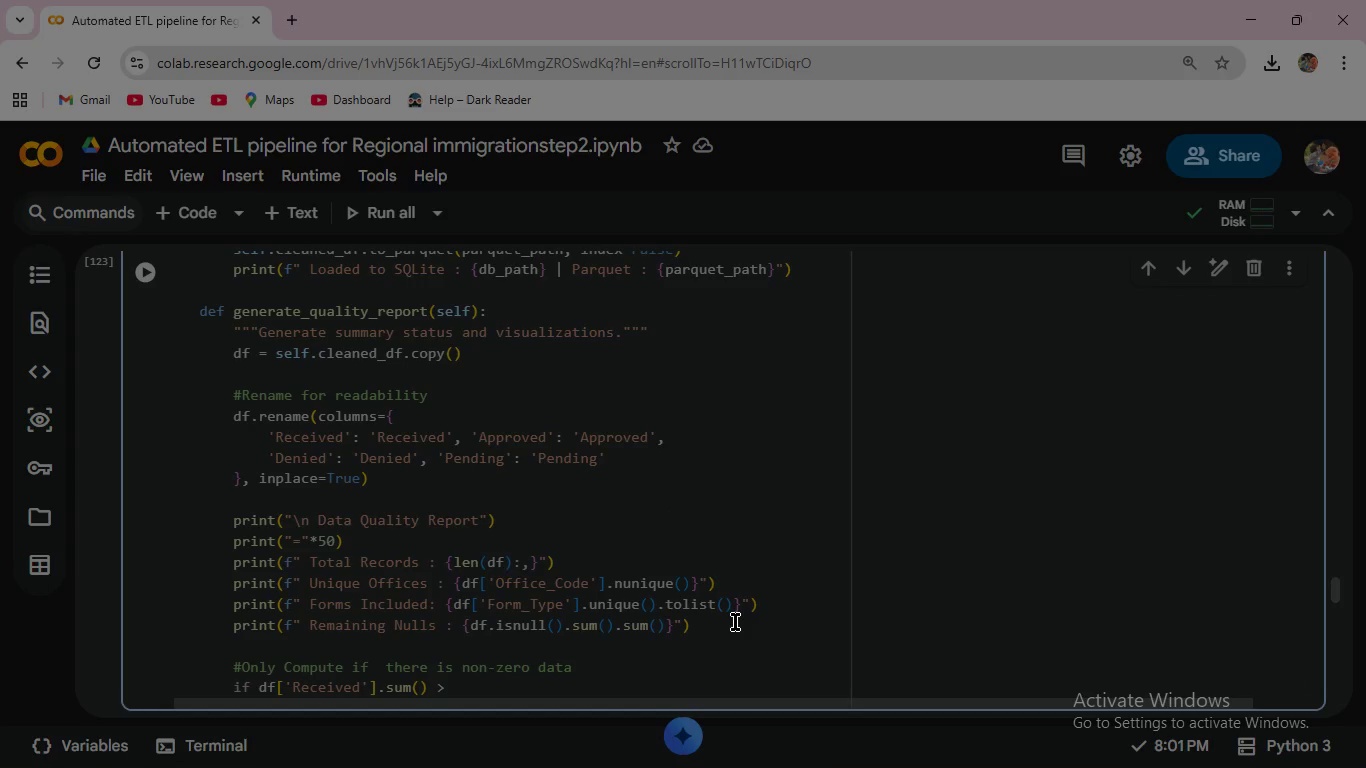 
key(0)
 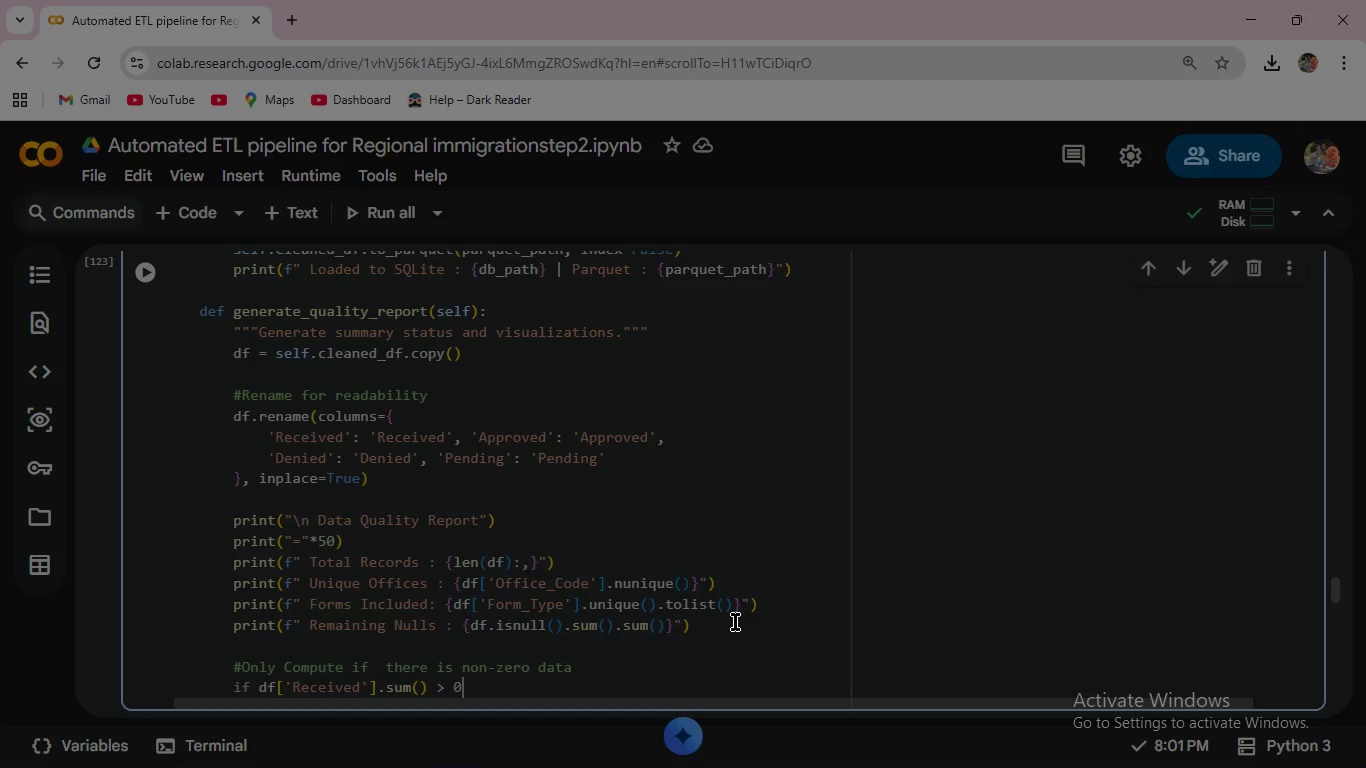 
key(Shift+Semicolon)
 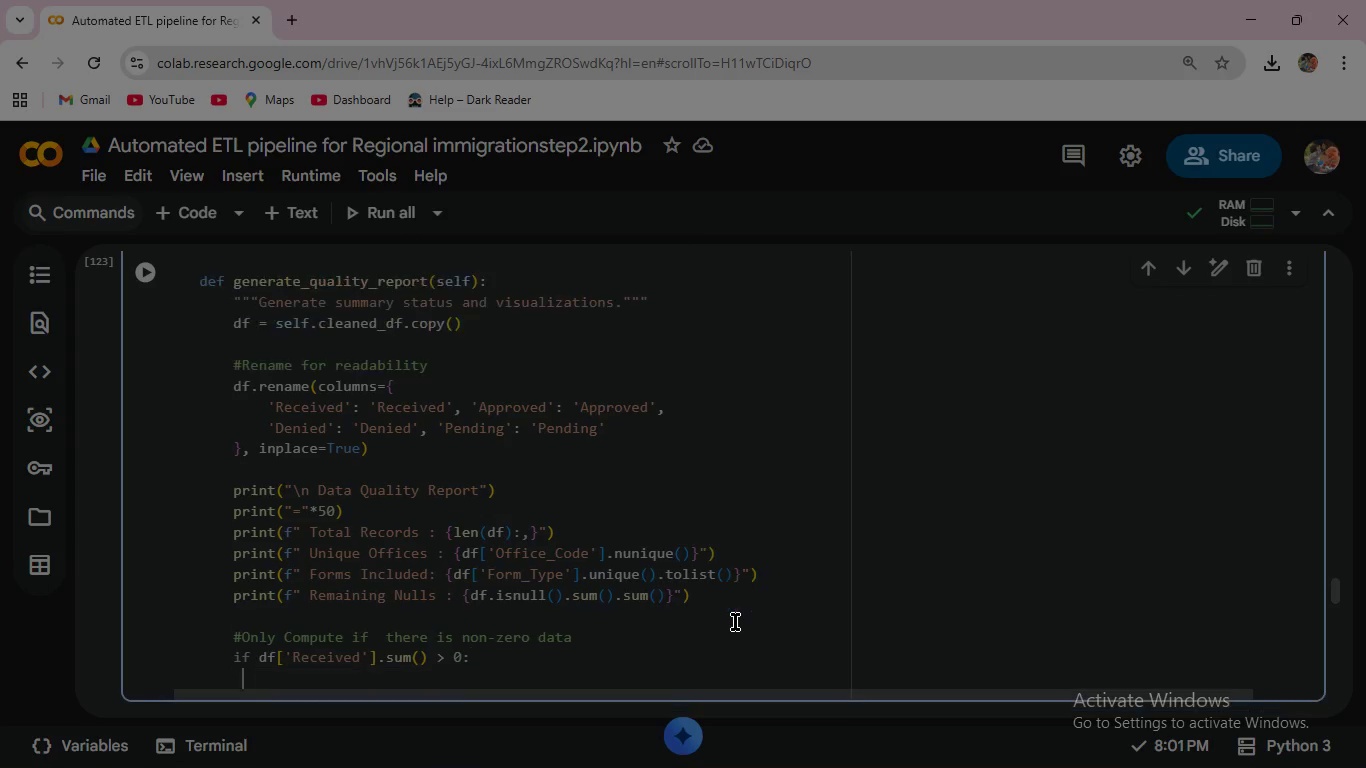 
key(Enter)
 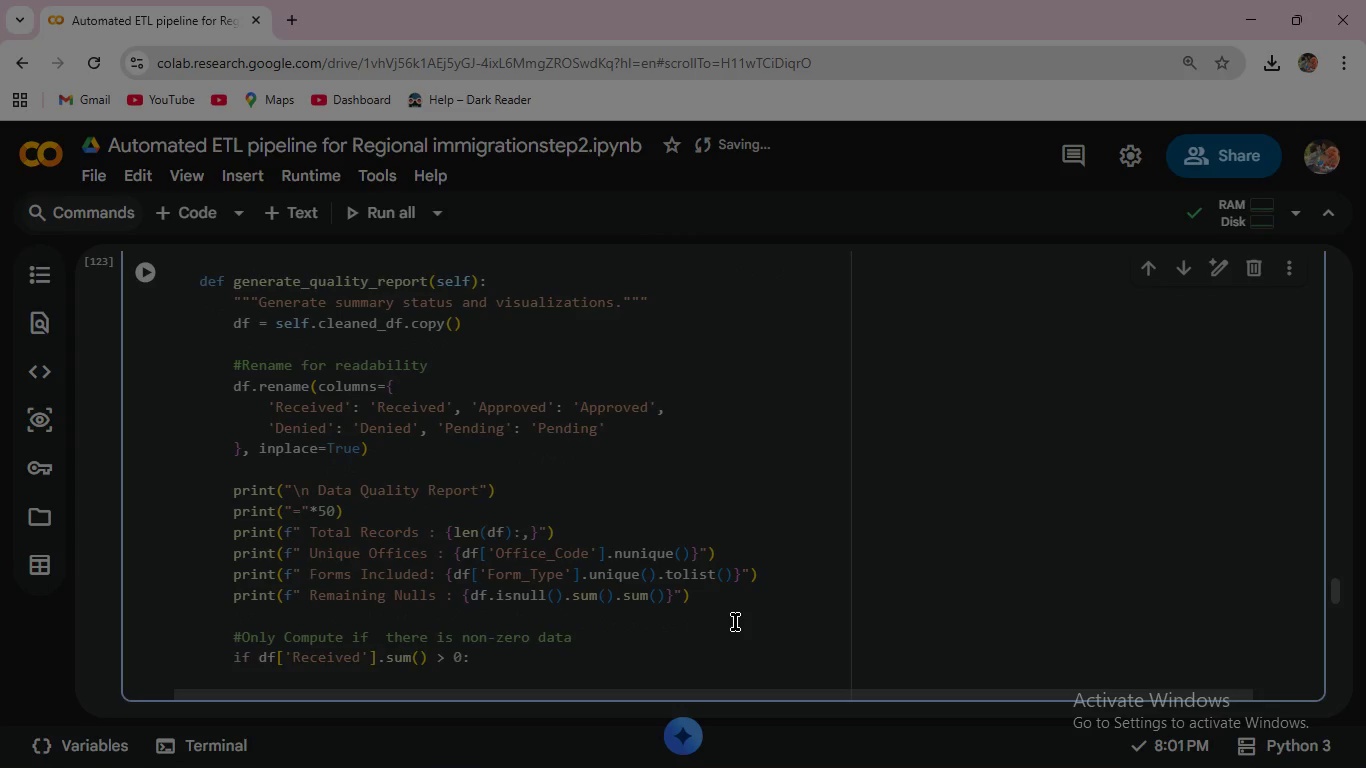 
type(  print(f" Total Cases Received : {df[')
 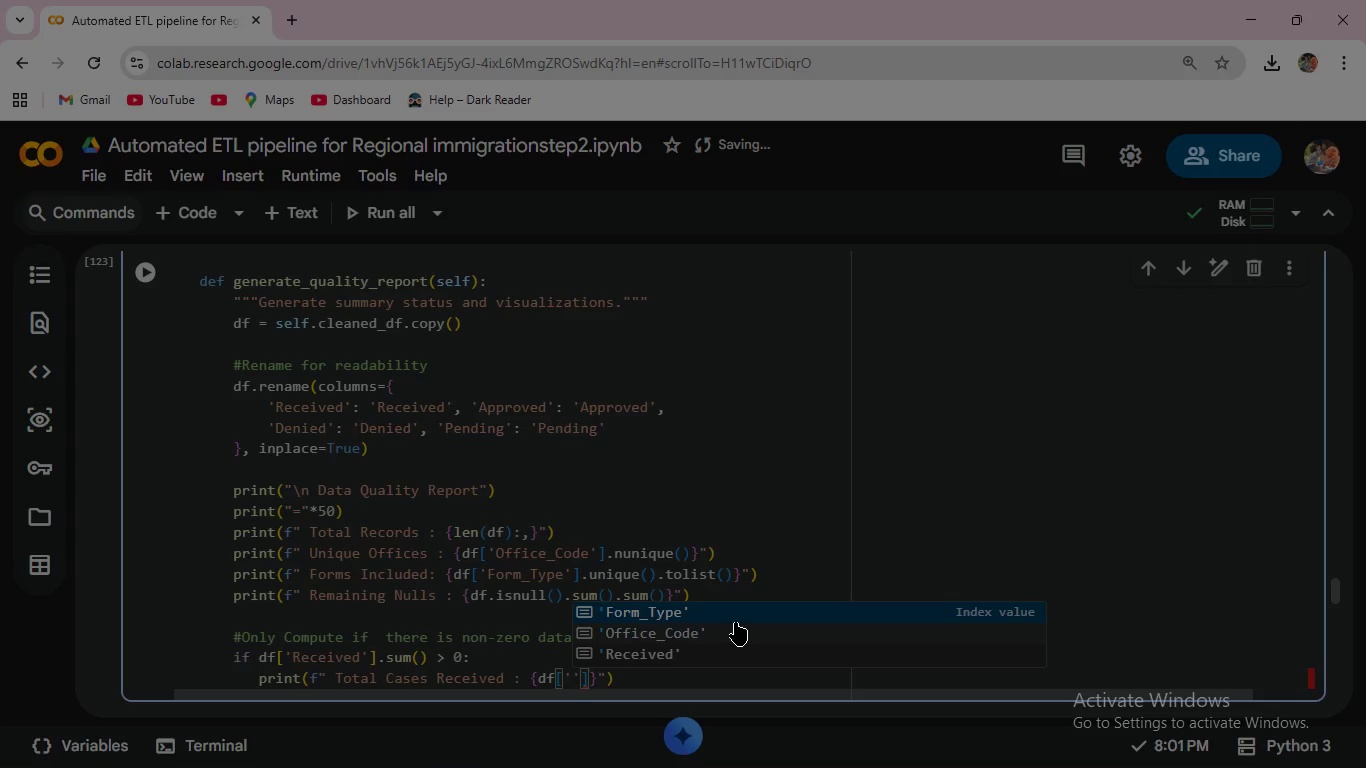 
key(ArrowDown)
 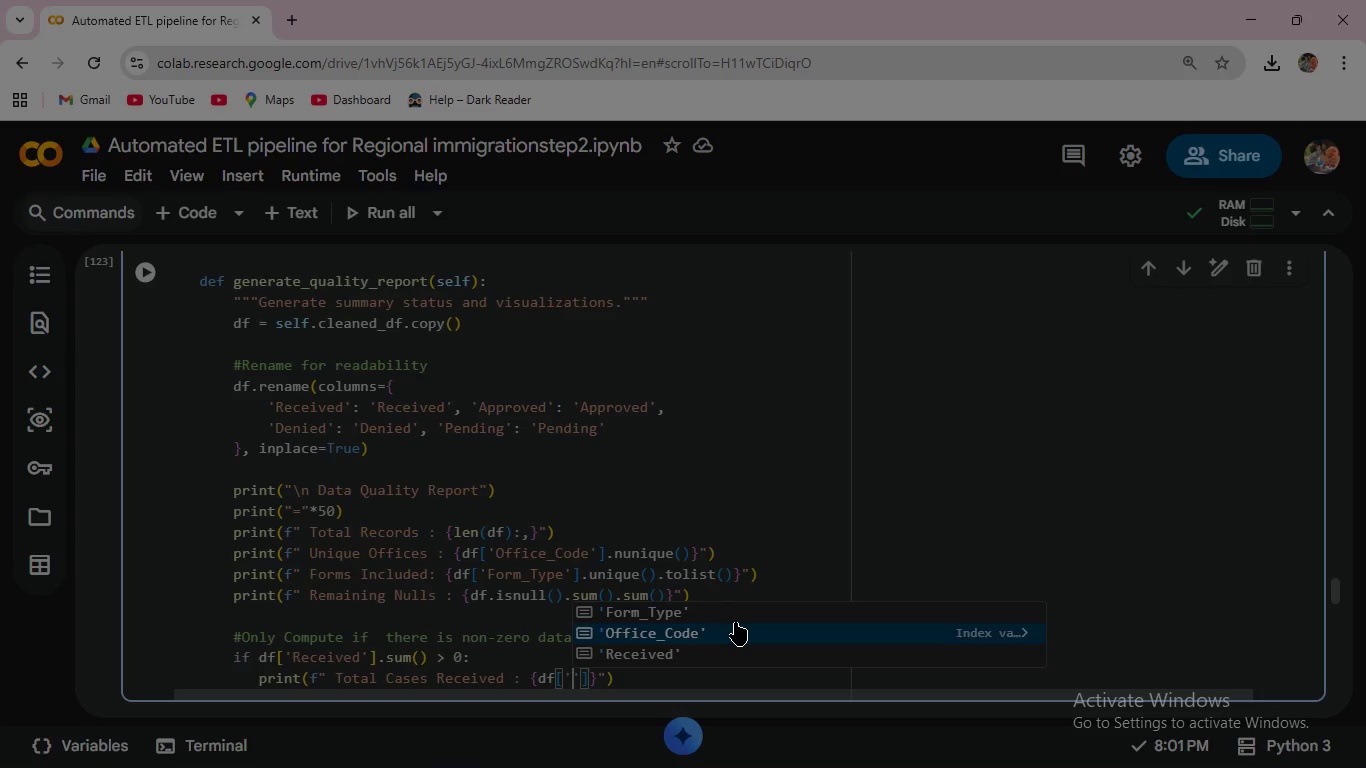 
key(ArrowDown)
 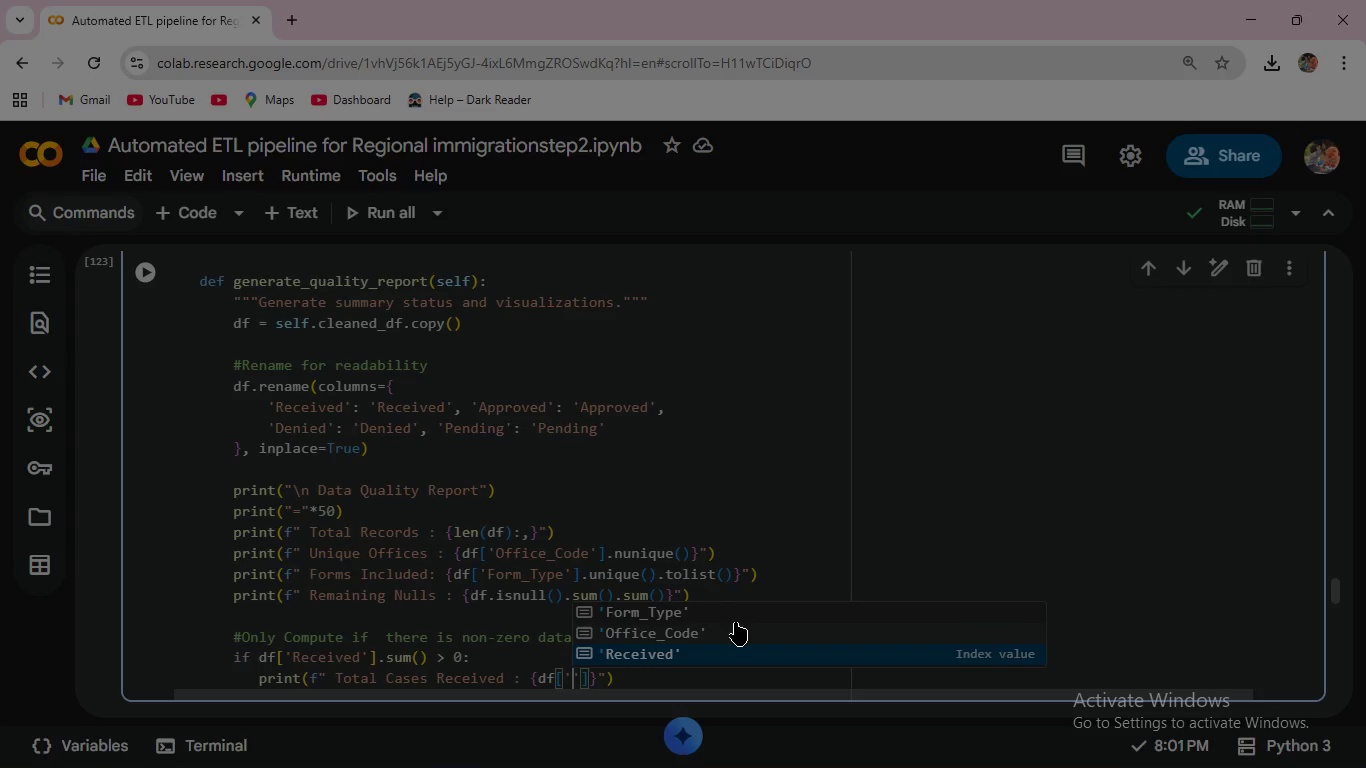 
key(Enter)
 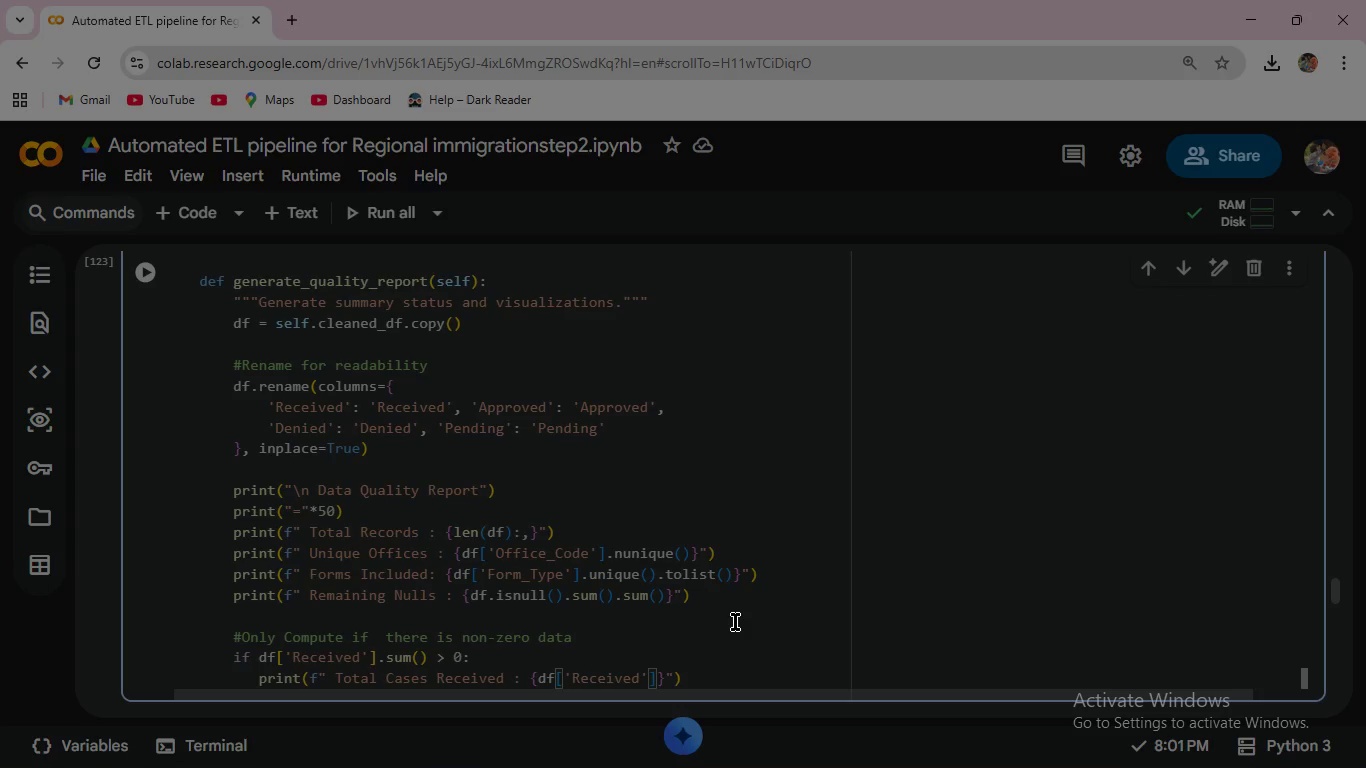 
key(ArrowRight)
 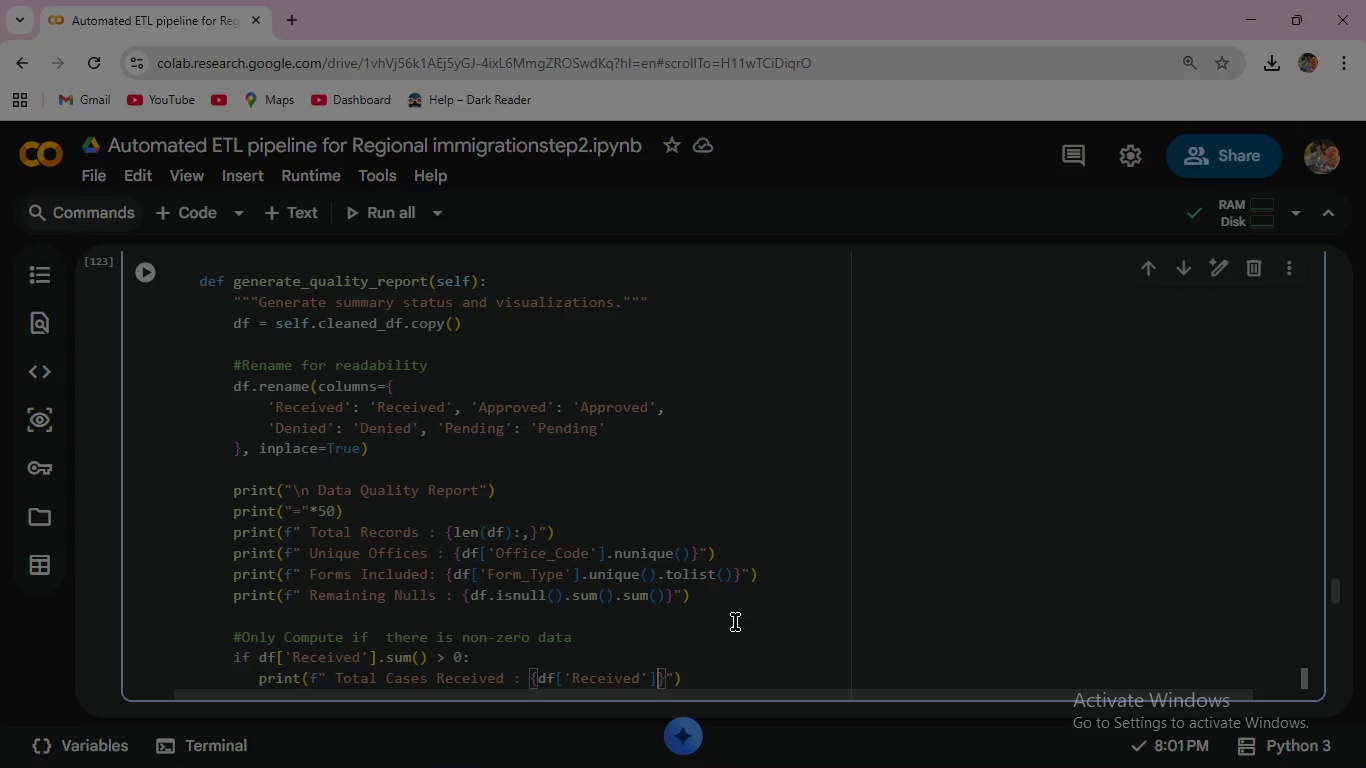 
type(.sum()
 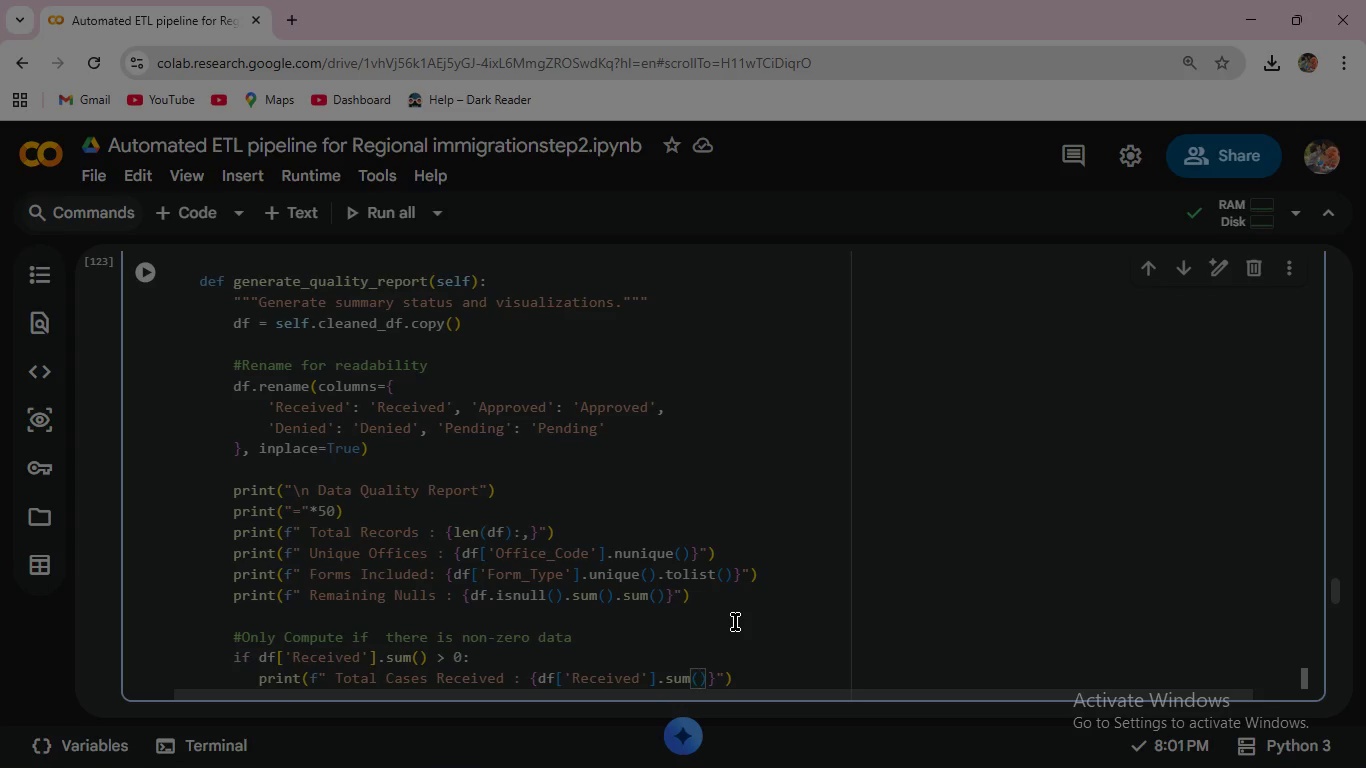 
key(ArrowRight)
 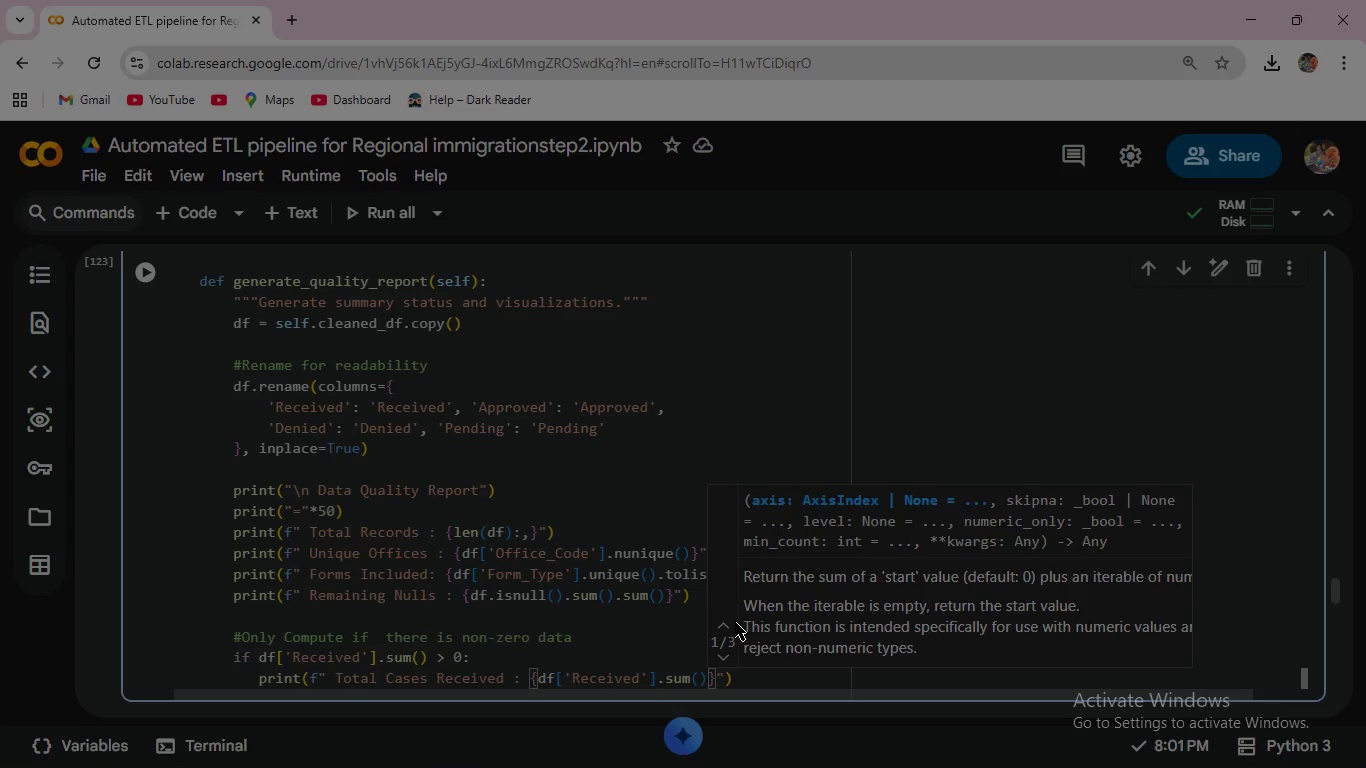 
key(Shift+ShiftRight)
 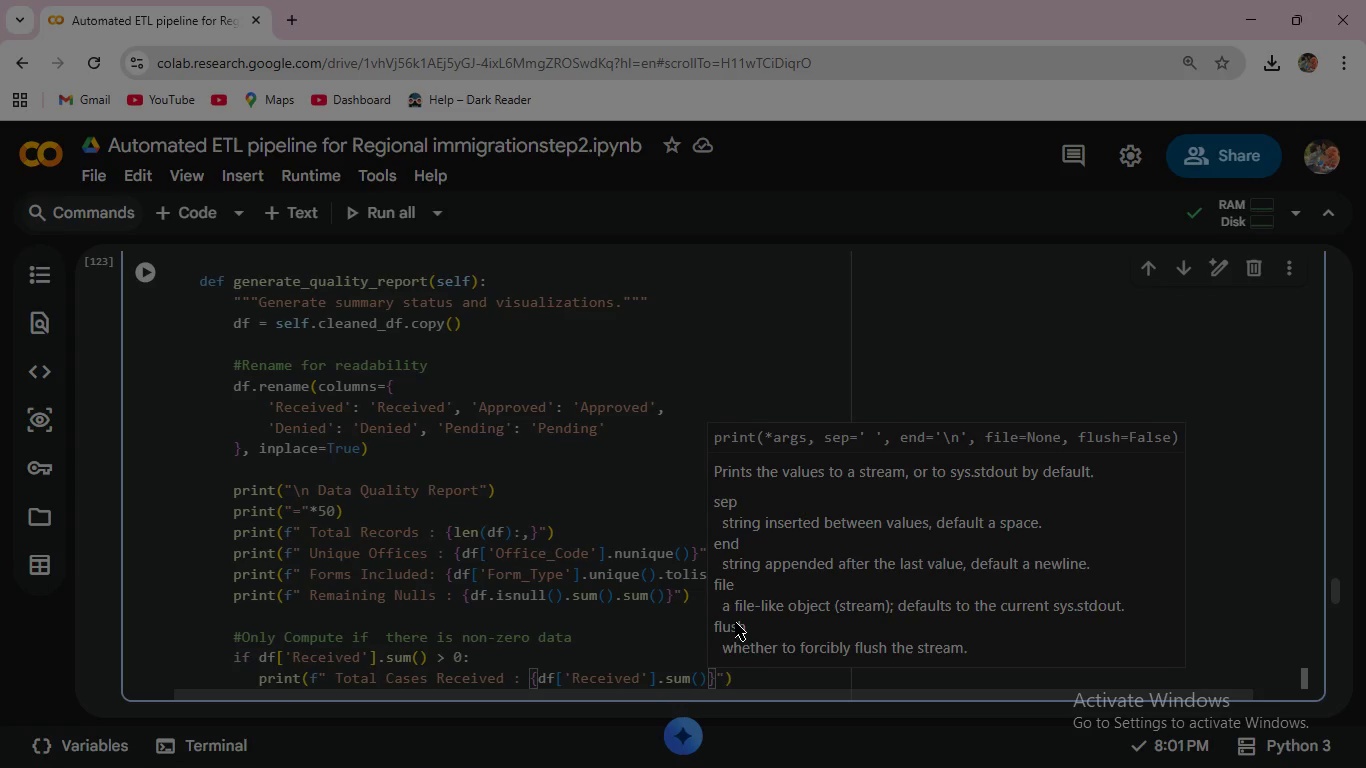 
key(Shift+Semicolon)
 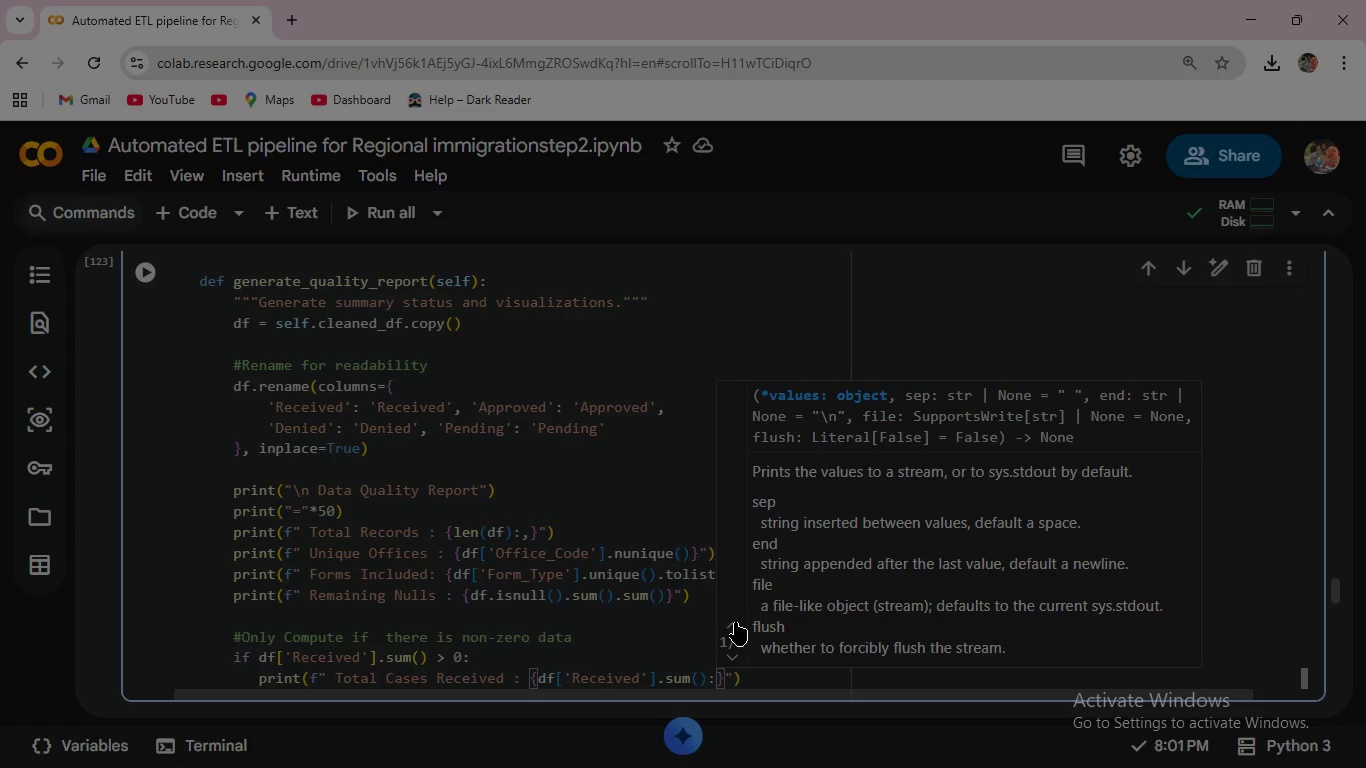 
key(Comma)
 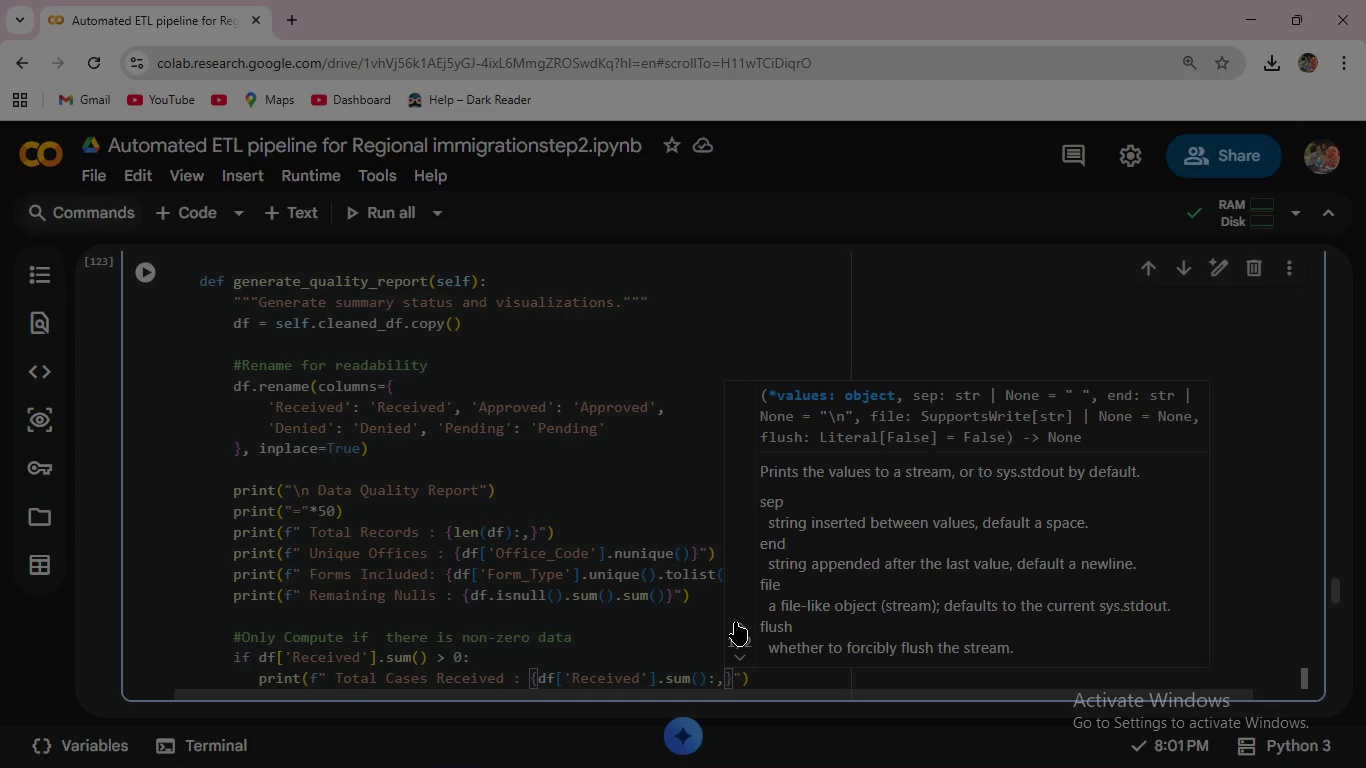 
key(ArrowRight)
 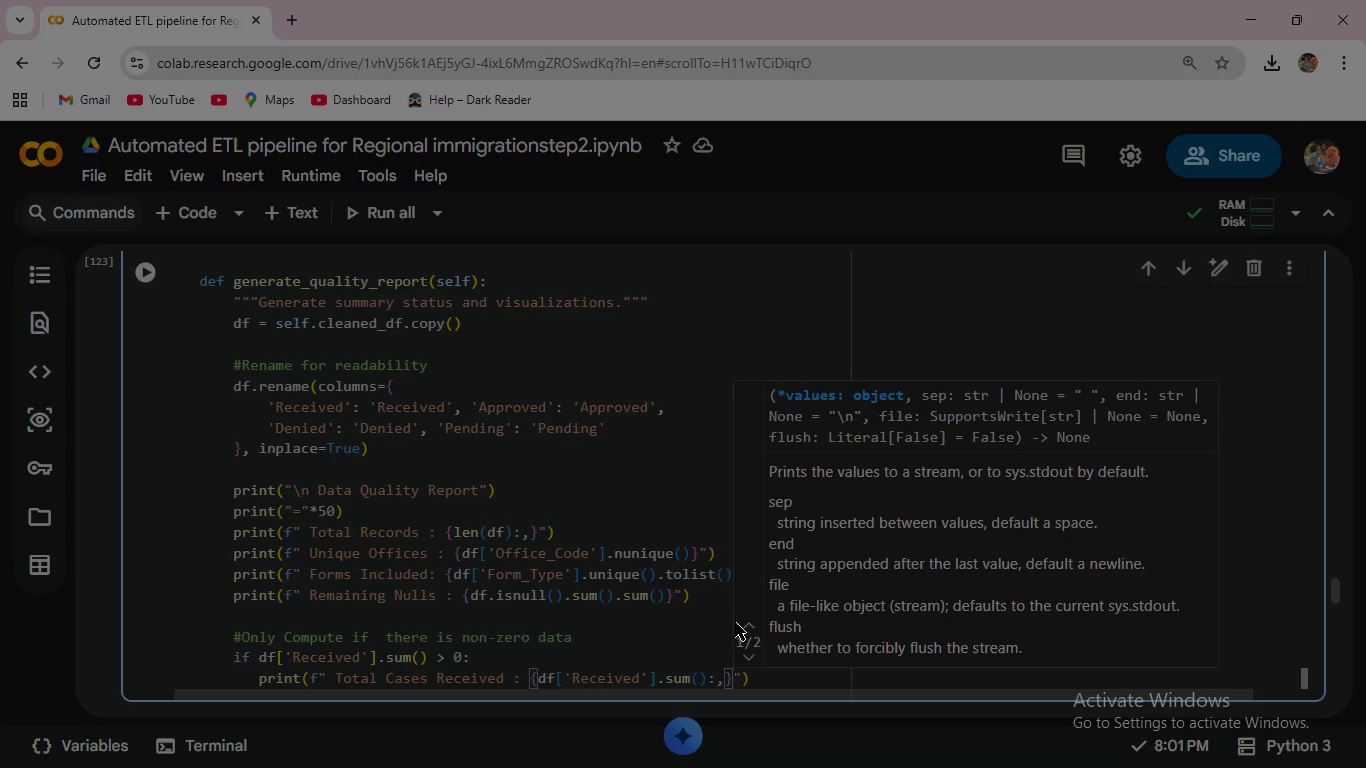 
key(ArrowRight)
 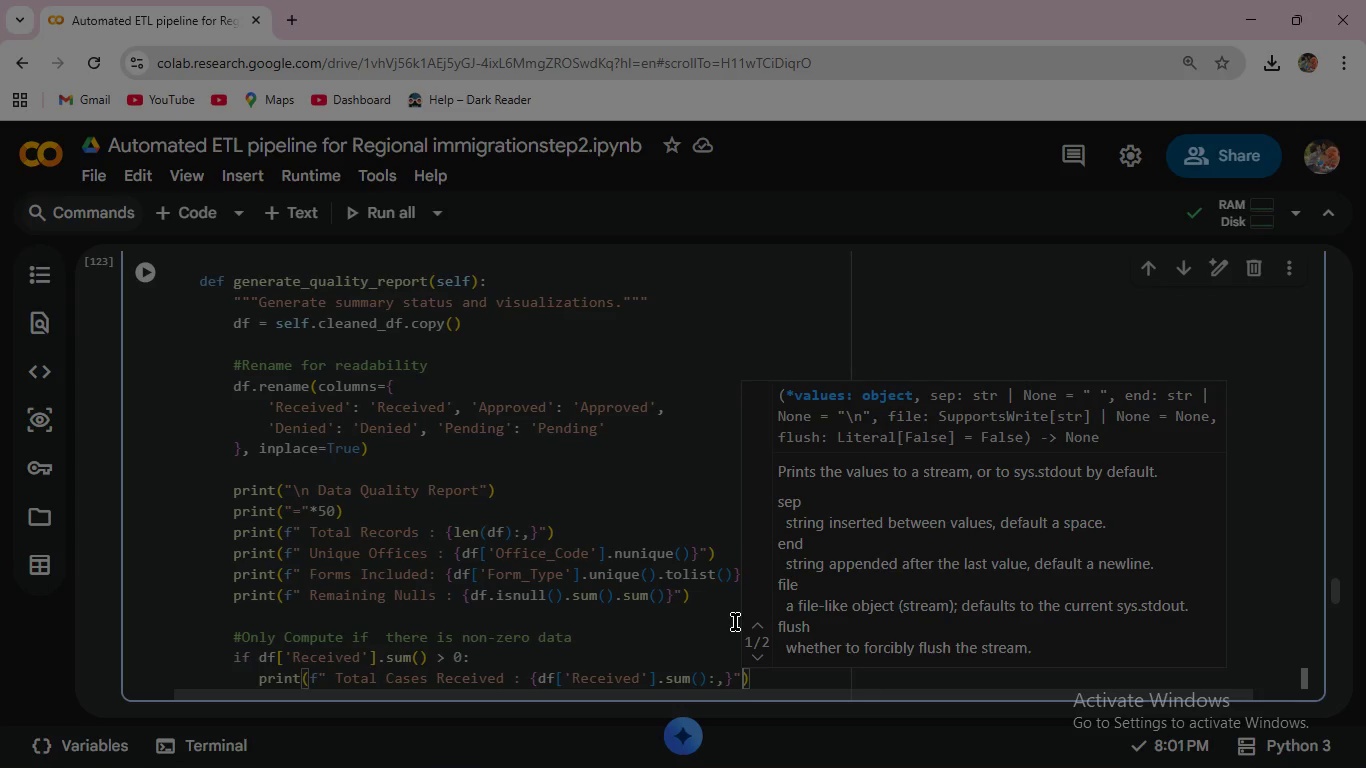 
key(ArrowRight)
 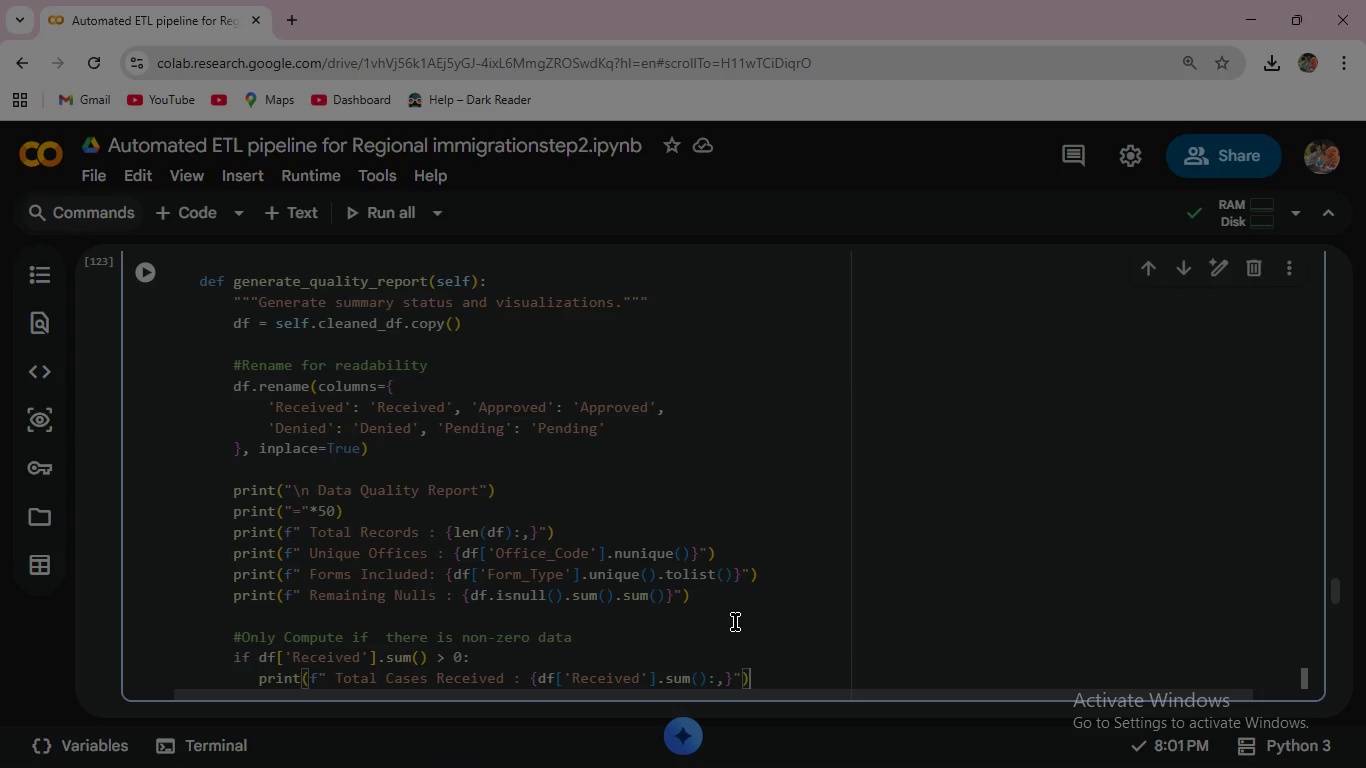 
key(Enter)
 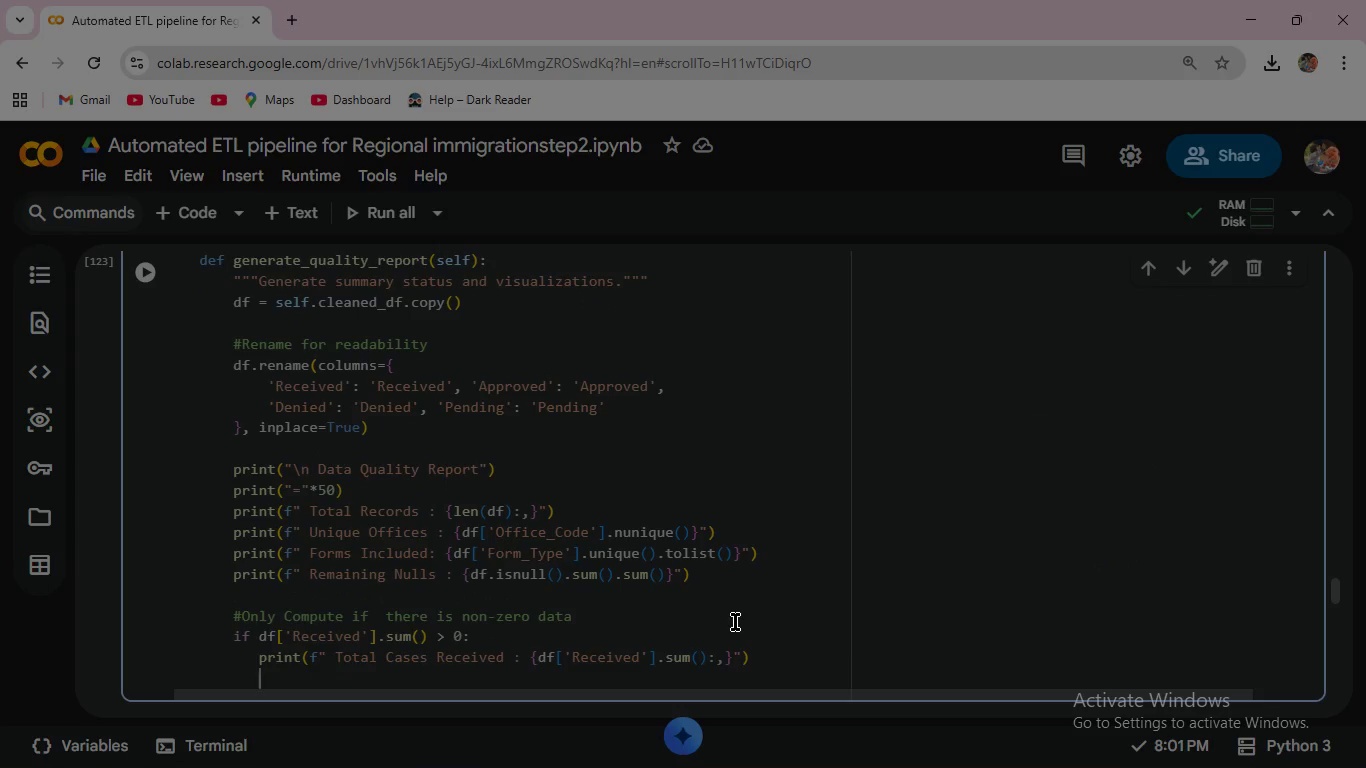 
type(print(f" Backlog Index Range : [{df['Backlog_i)
key(Backspace)
type(Index)
 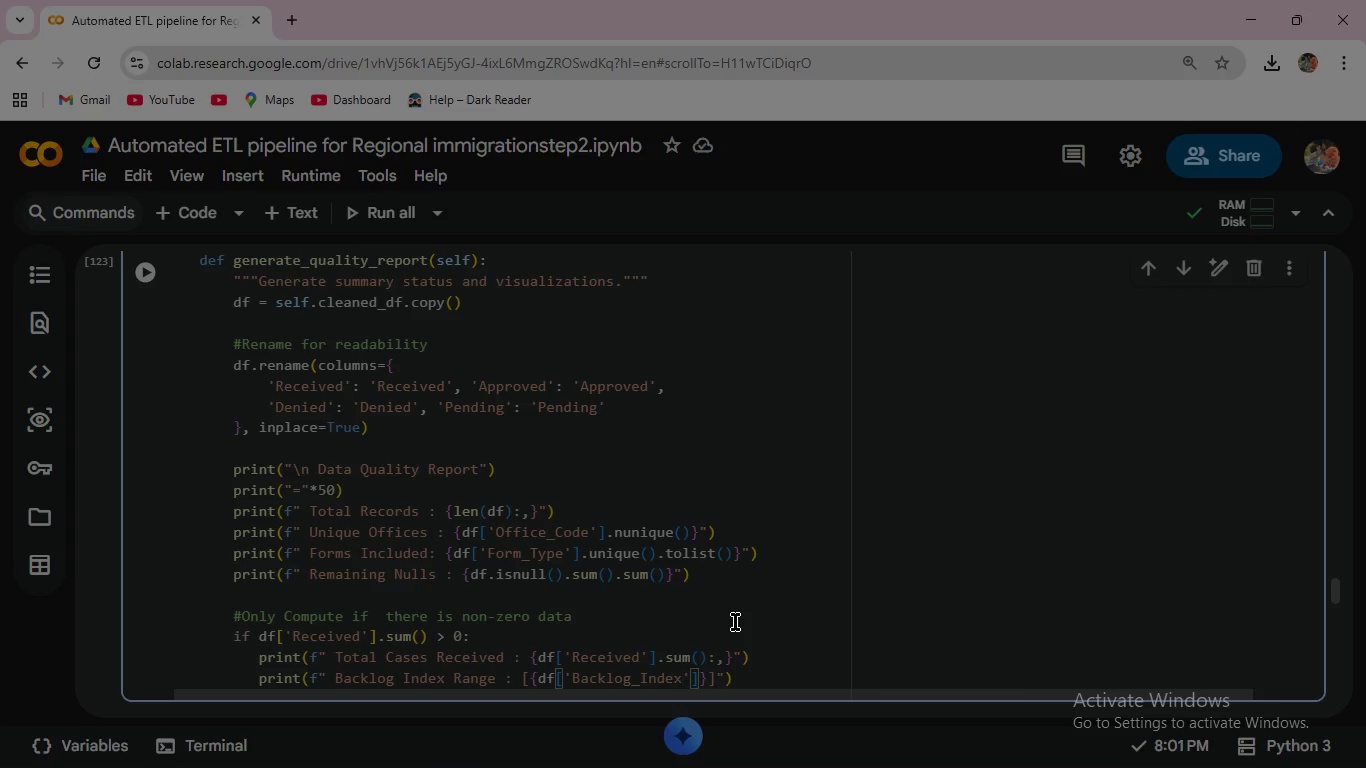 
key(ArrowRight)
 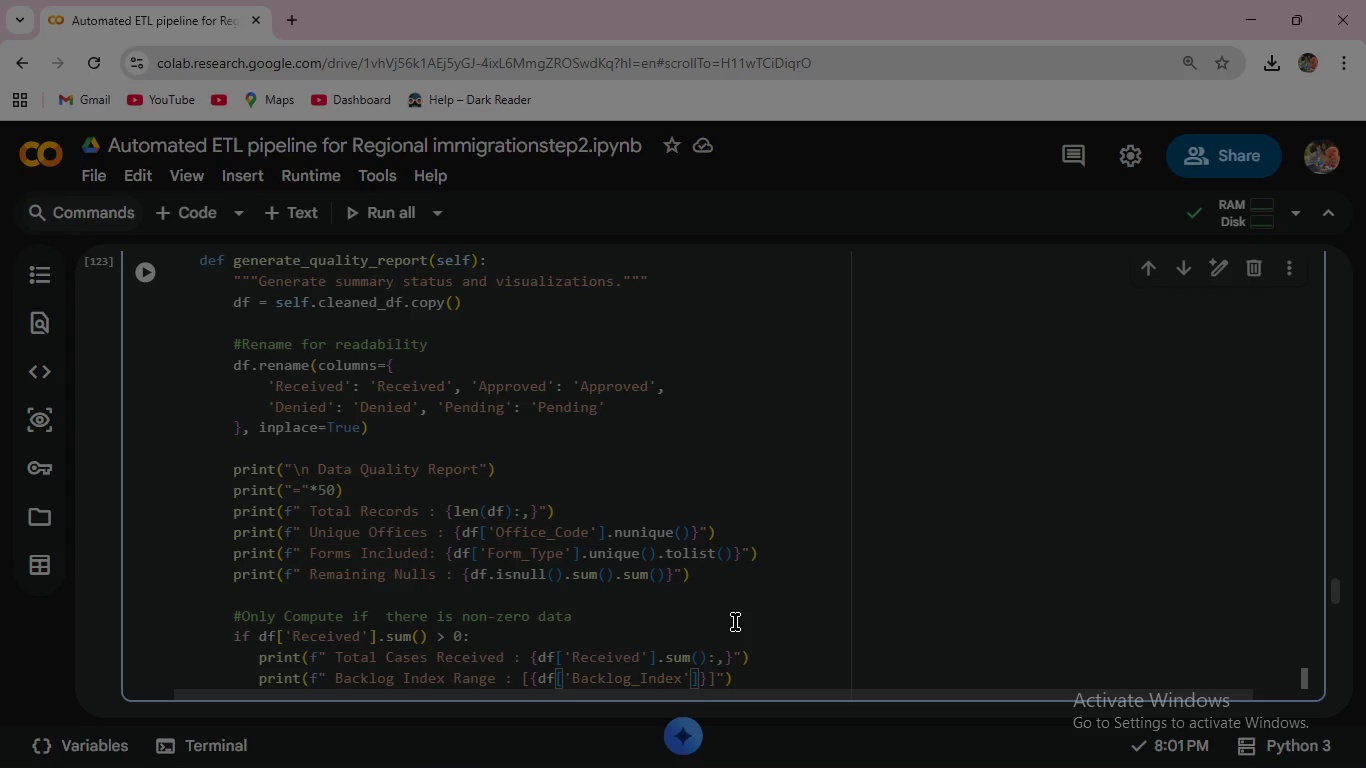 
key(ArrowRight)
 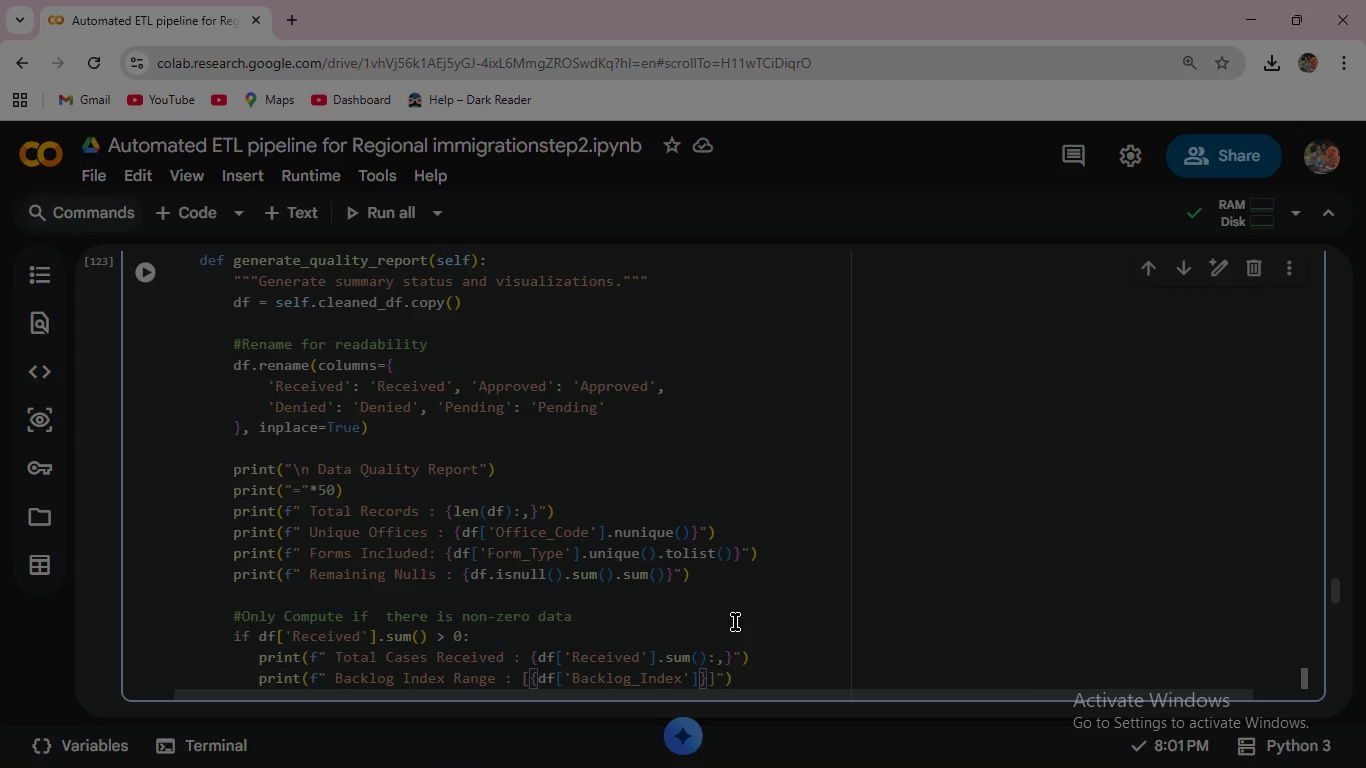 
type(.min()
 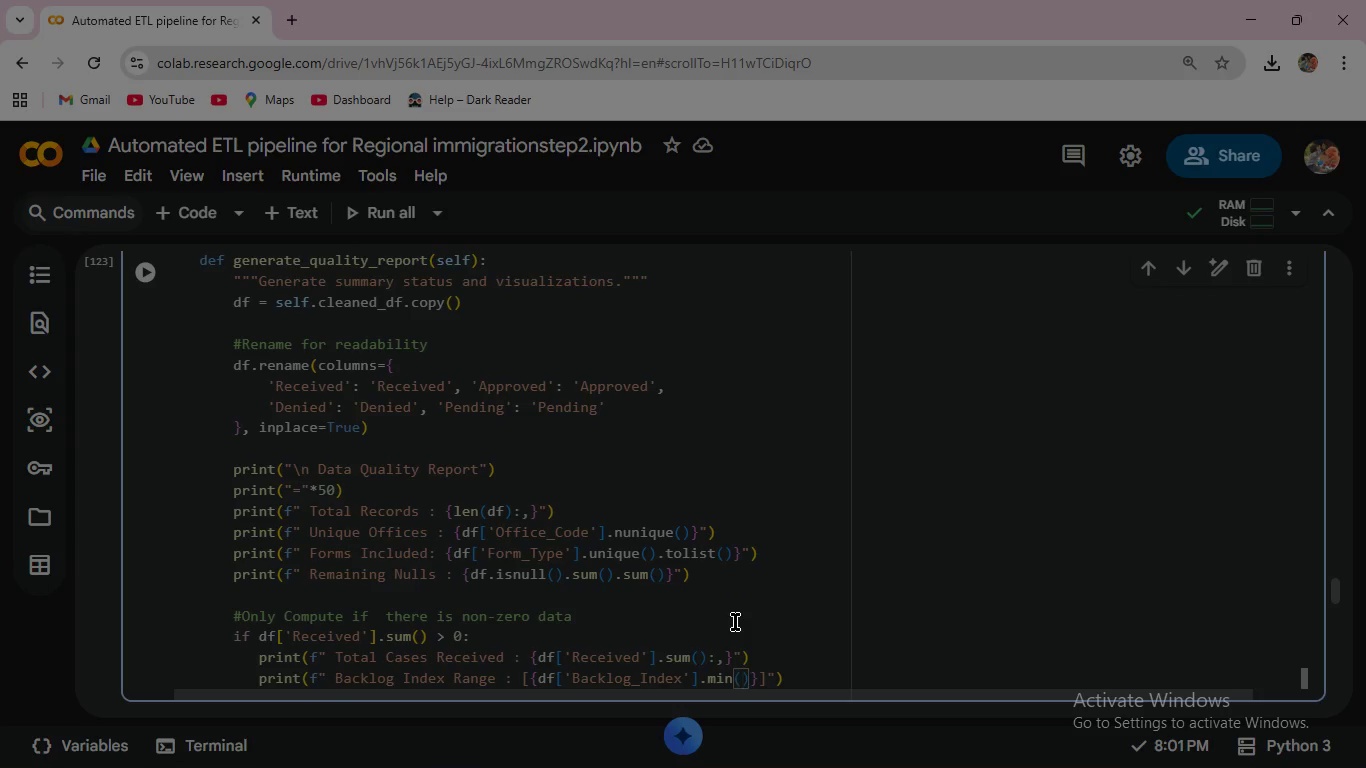 
key(ArrowRight)
 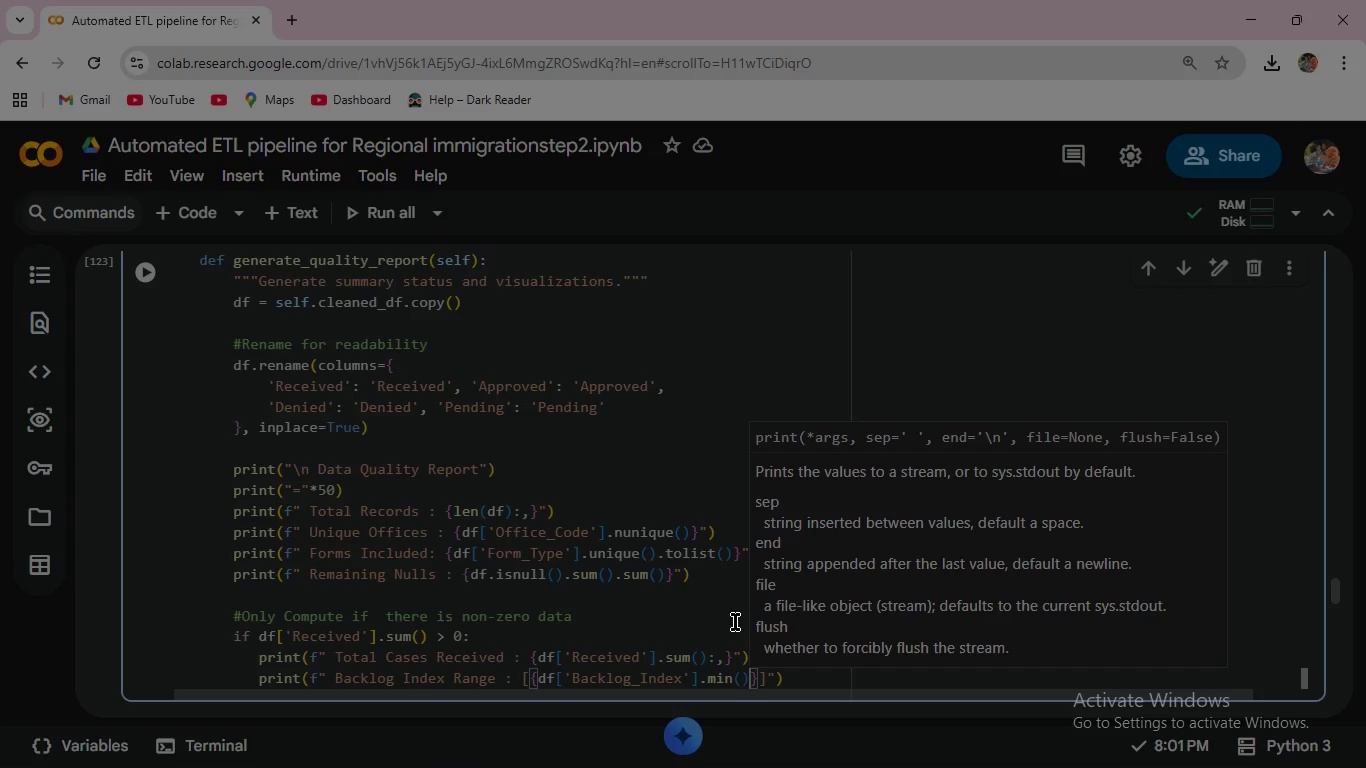 
type(:.3f)
 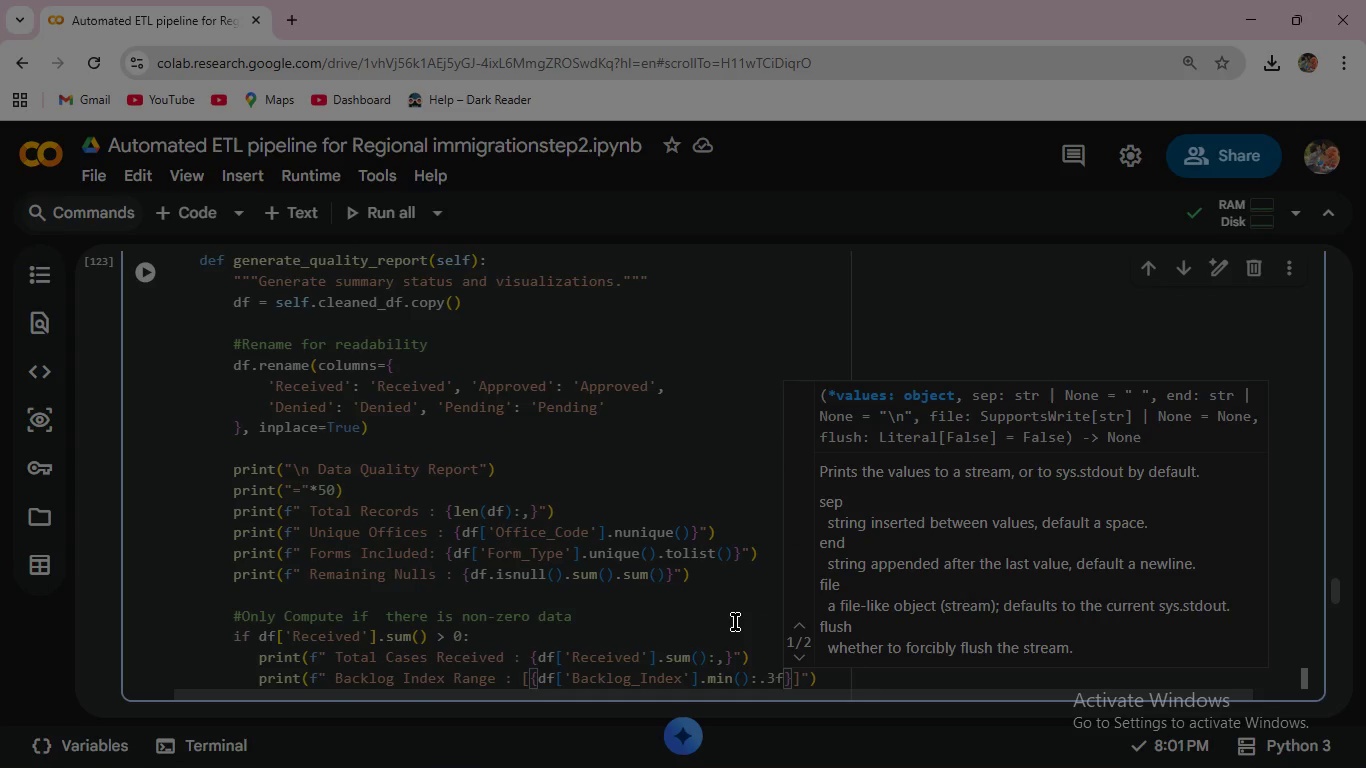 
key(ArrowRight)
 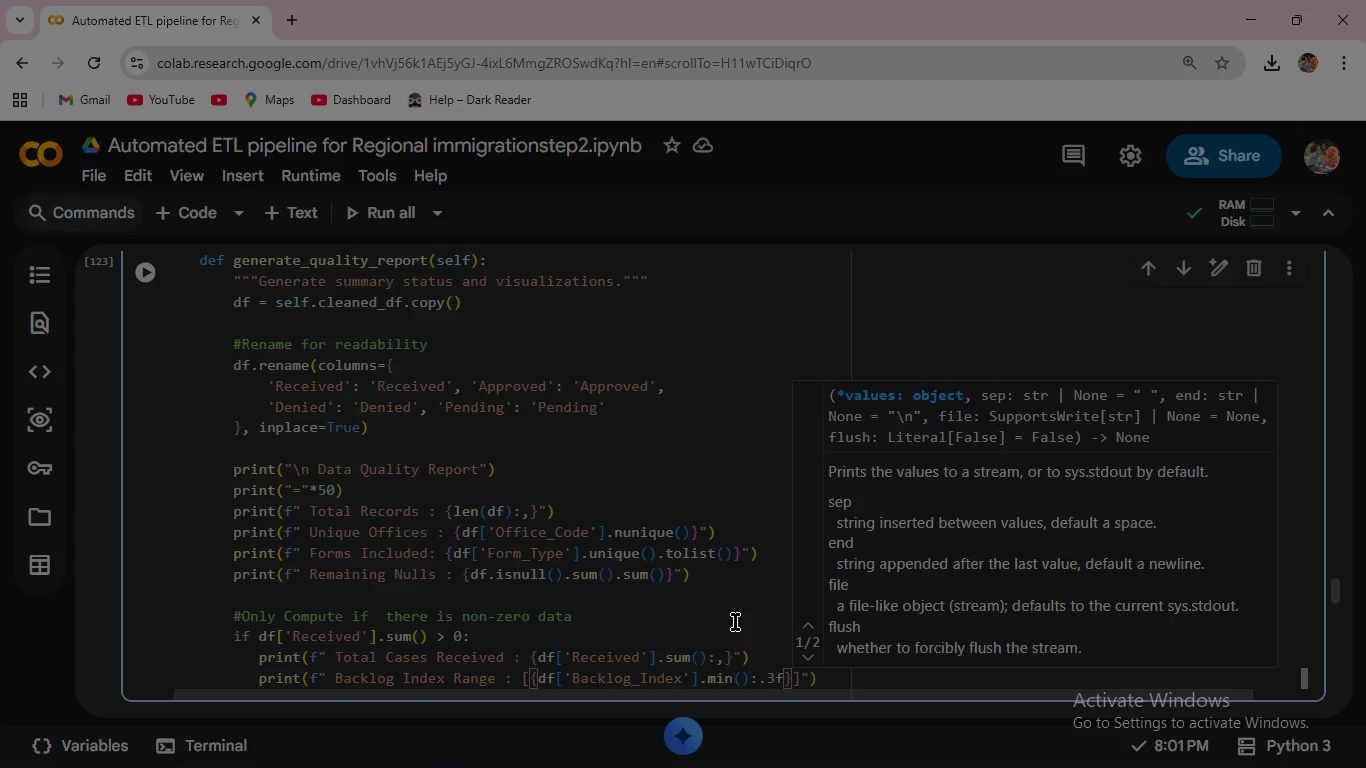 
type( - {df[)
 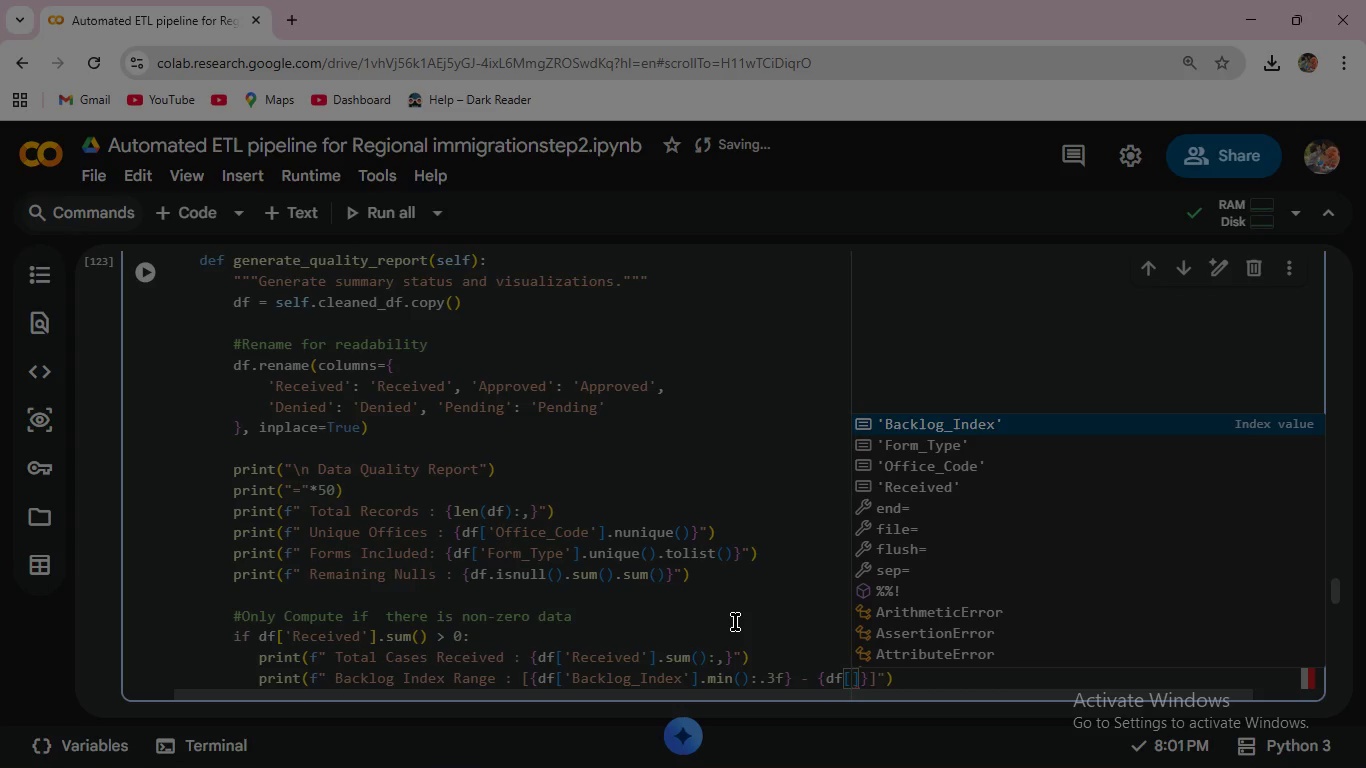 
key(Quote)
 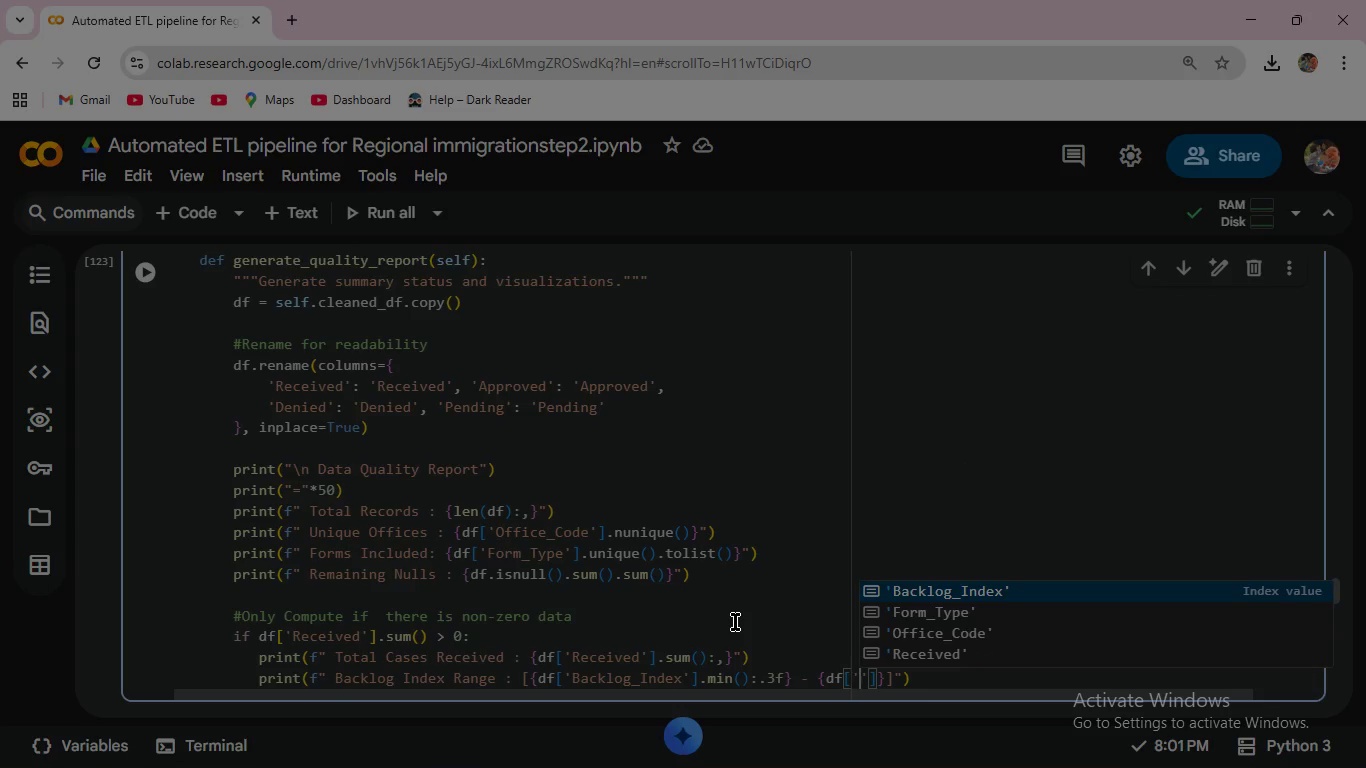 
key(Enter)
 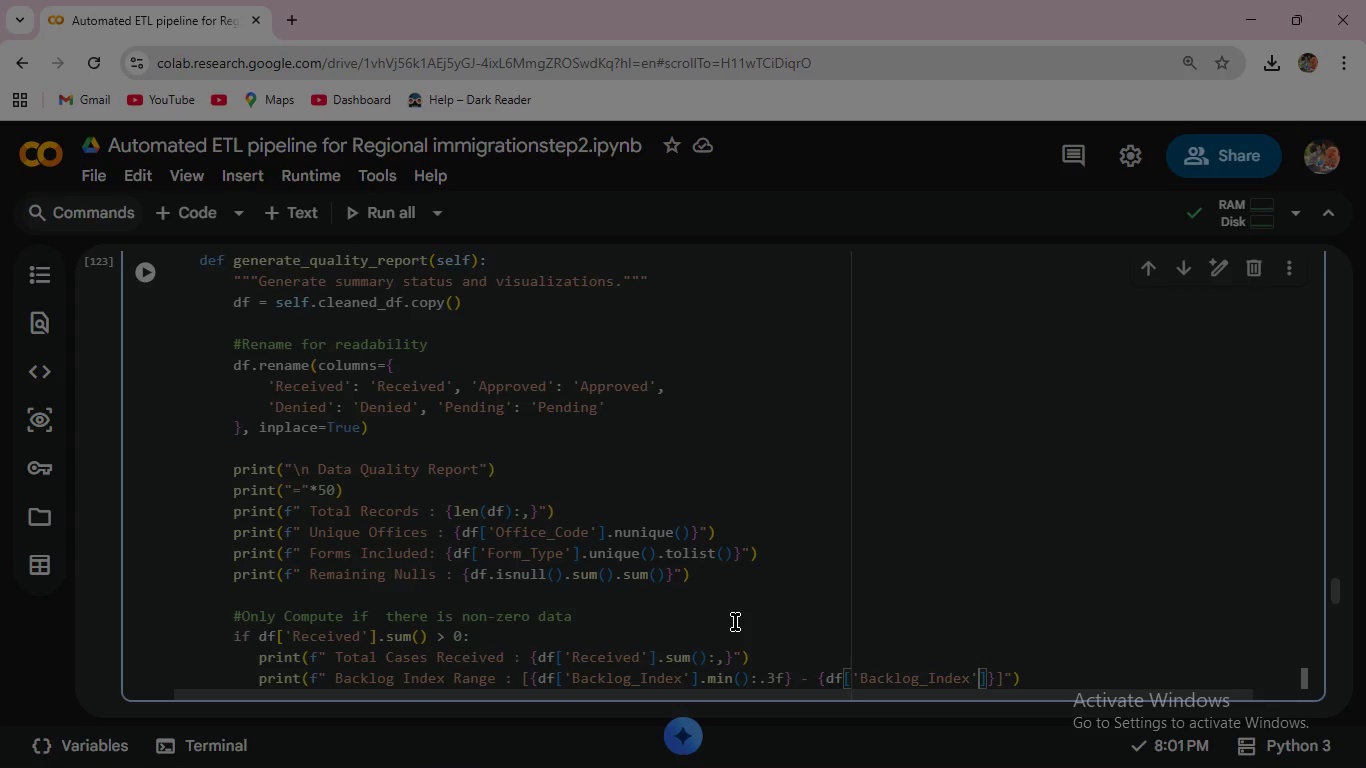 
key(ArrowRight)
 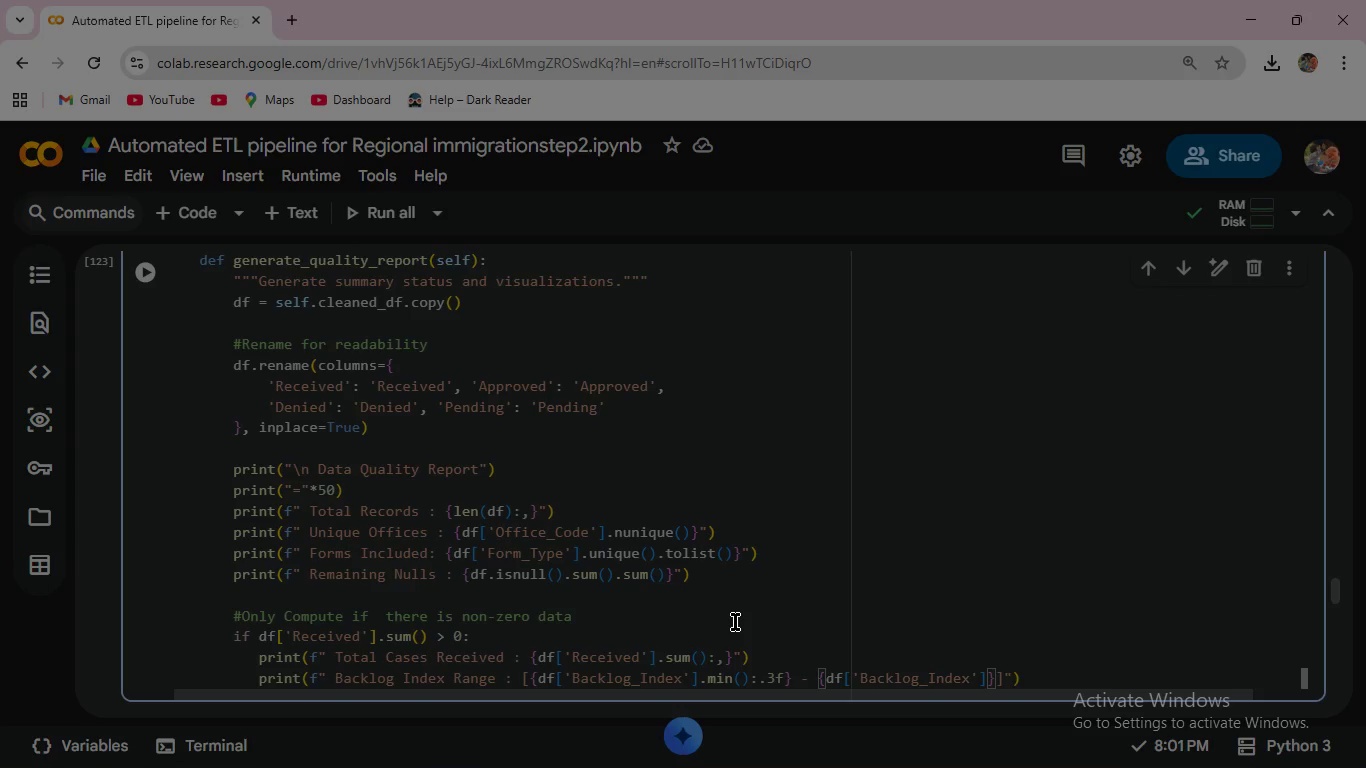 
type(.max()
 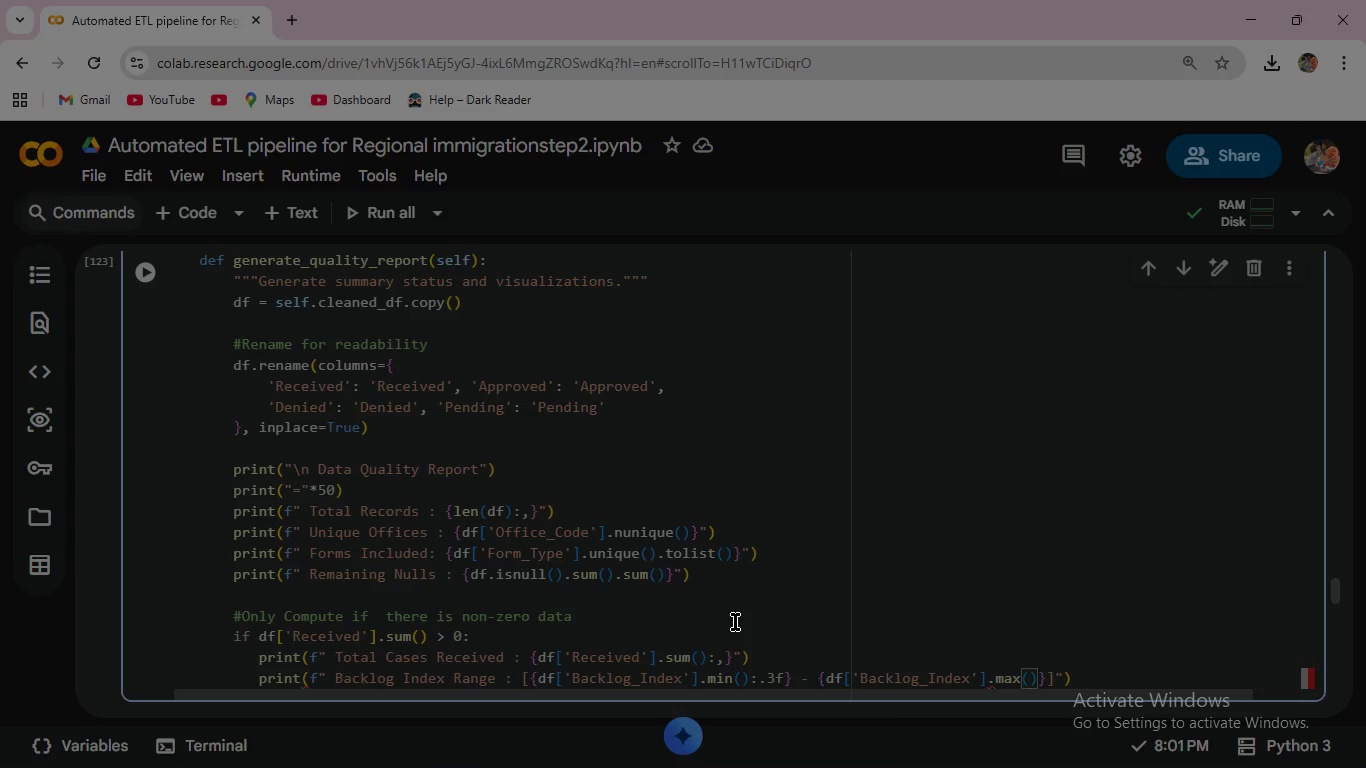 
key(ArrowRight)
 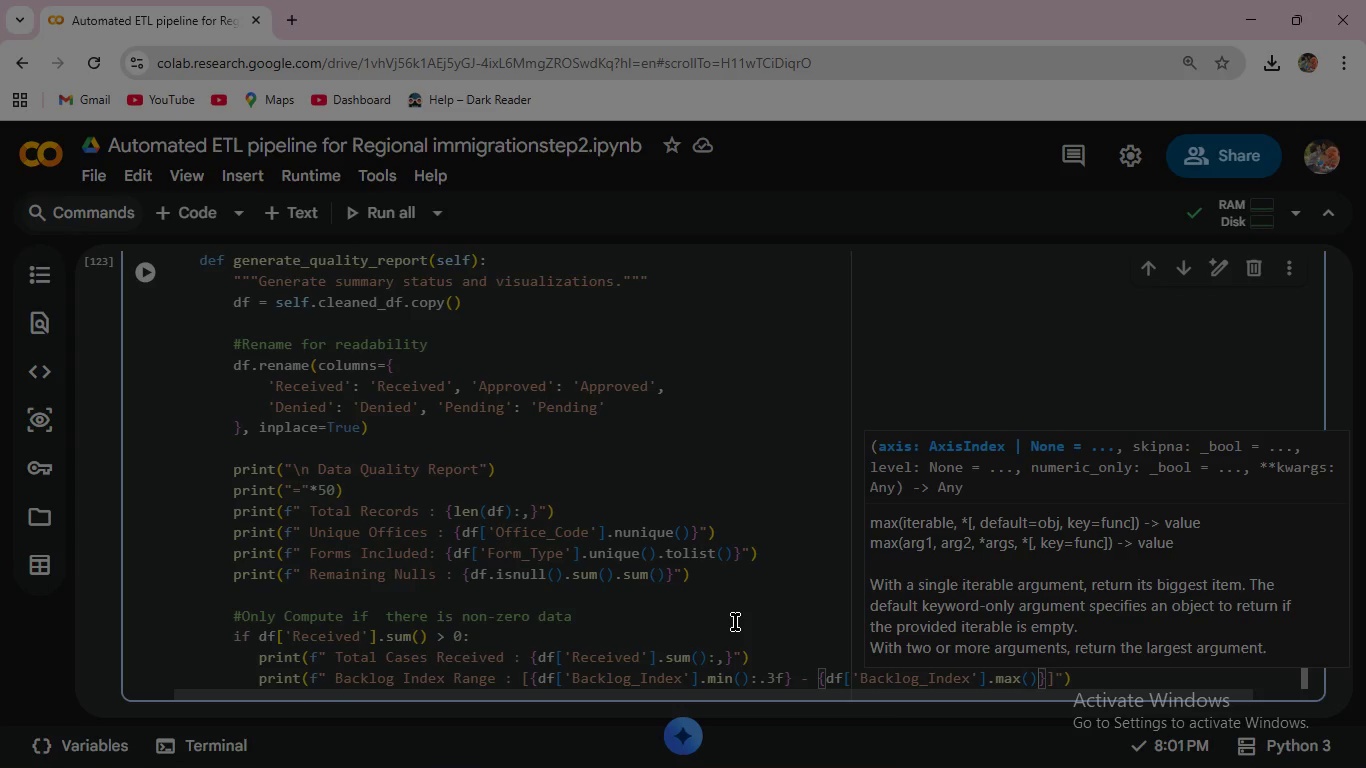 
key(Shift+ShiftRight)
 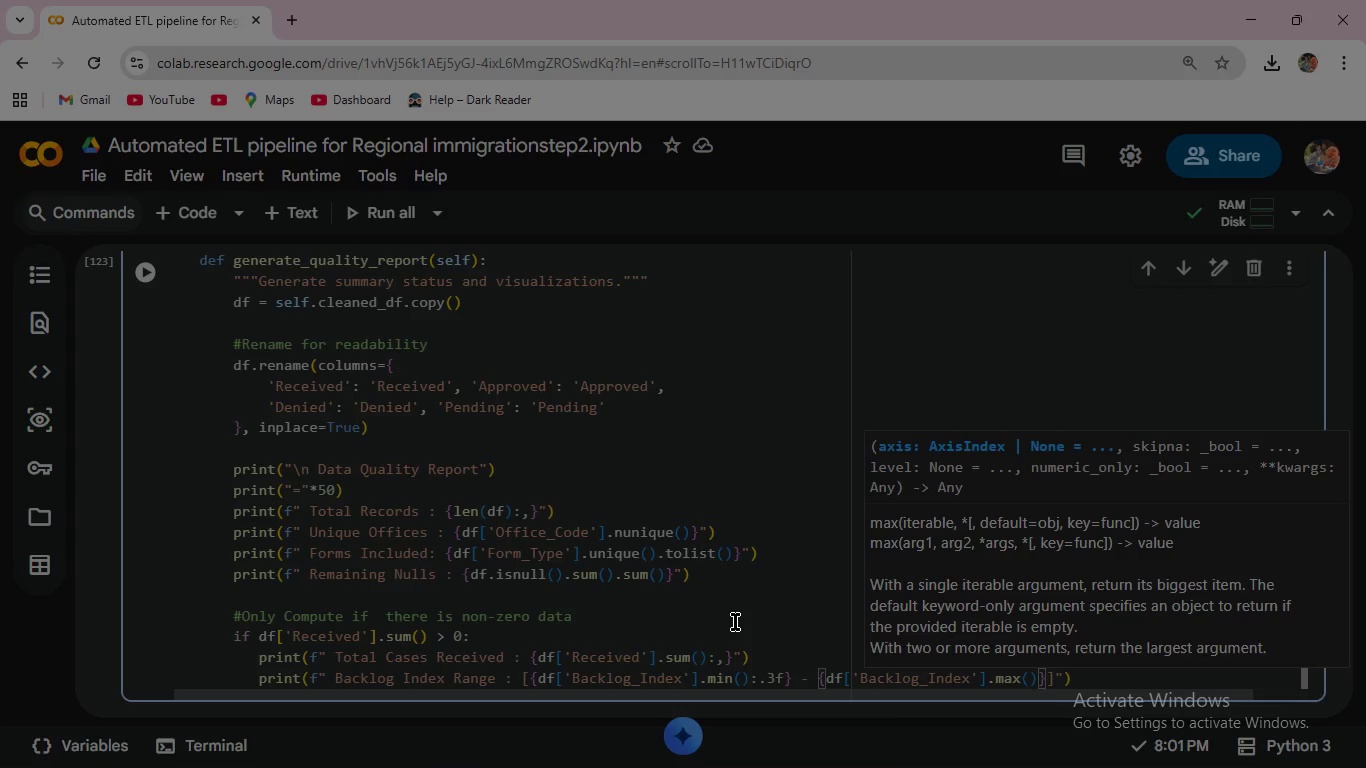 
key(Shift+Semicolon)
 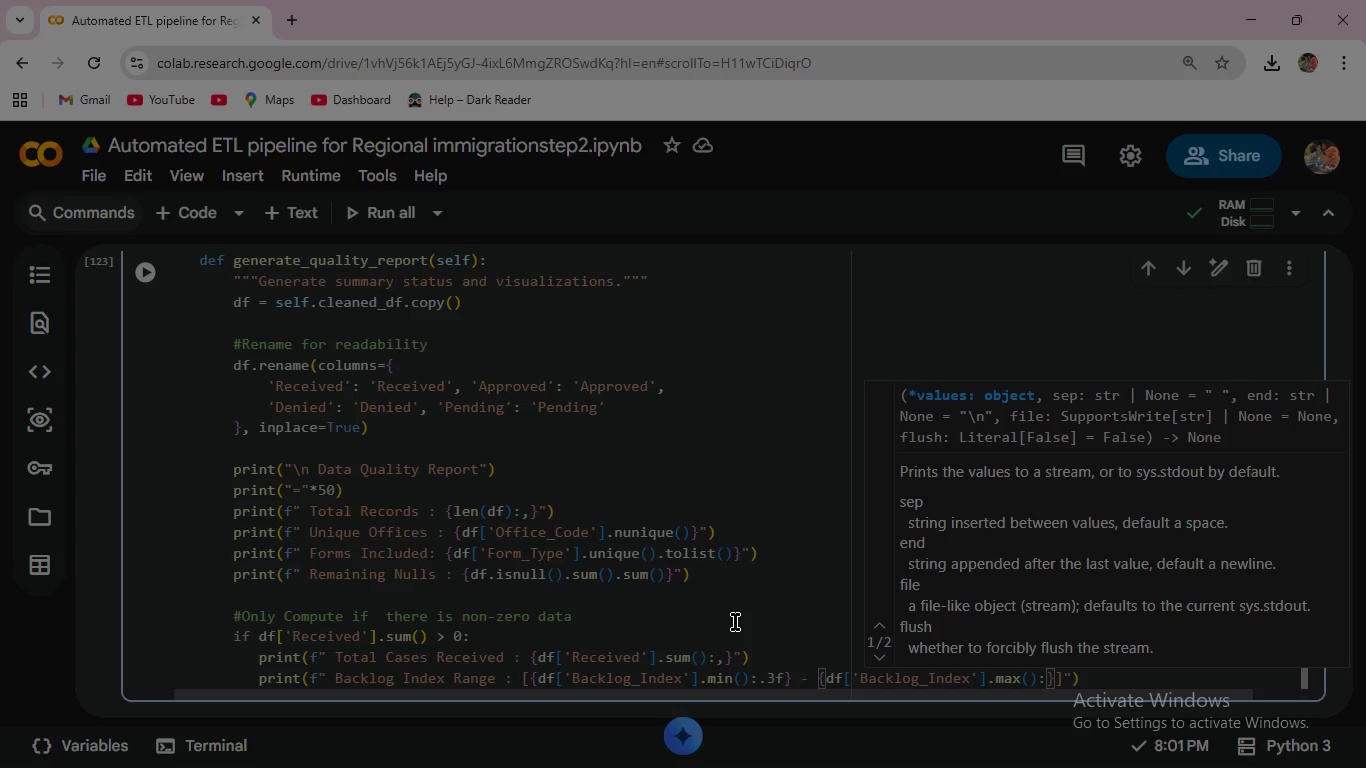 
wait(7.89)
 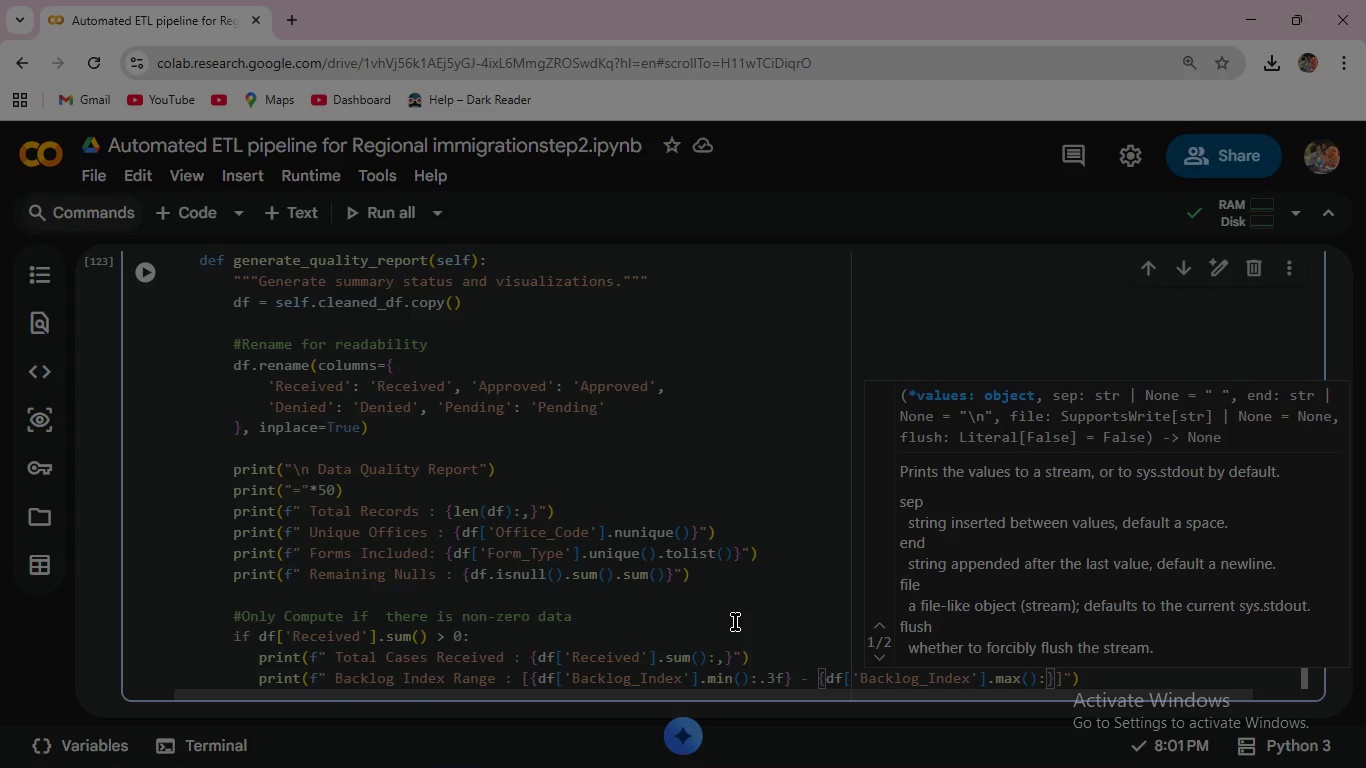 
type(.3f)
 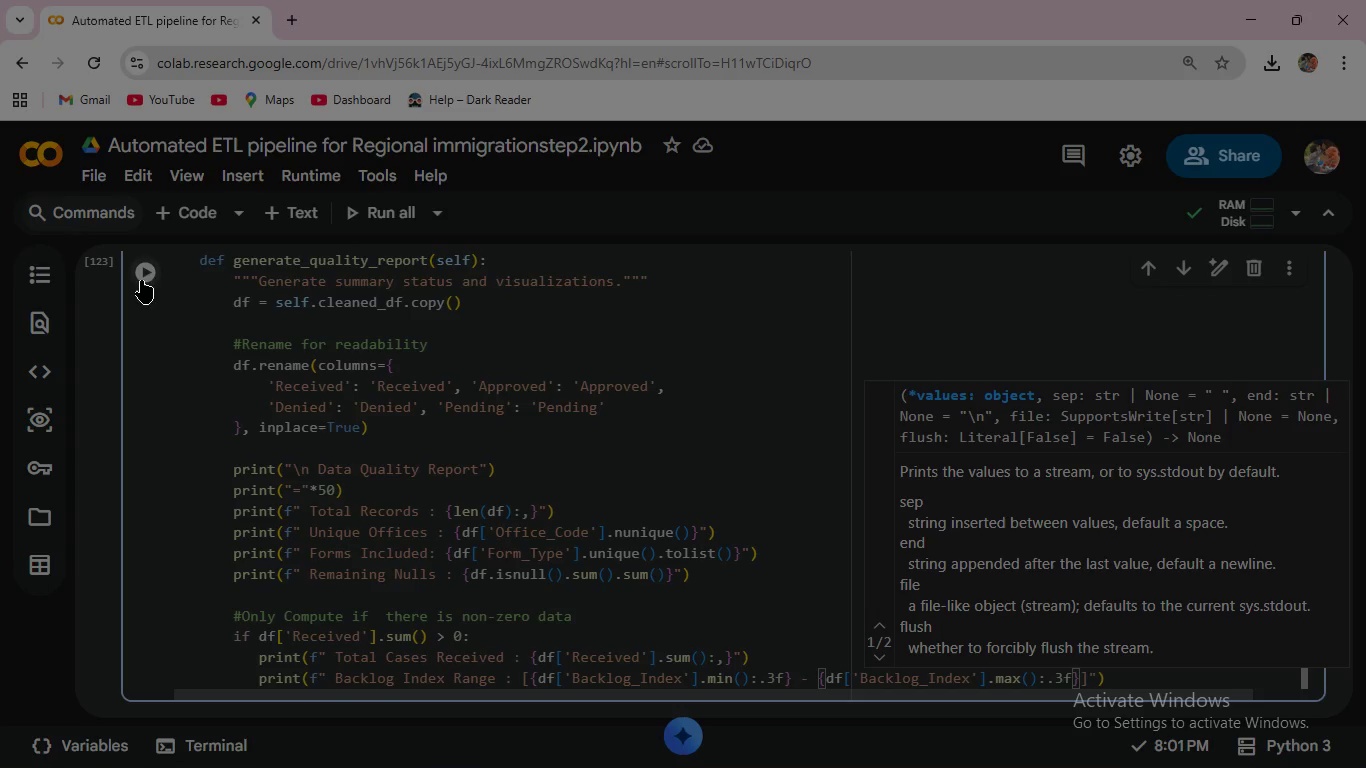 
left_click([151, 269])
 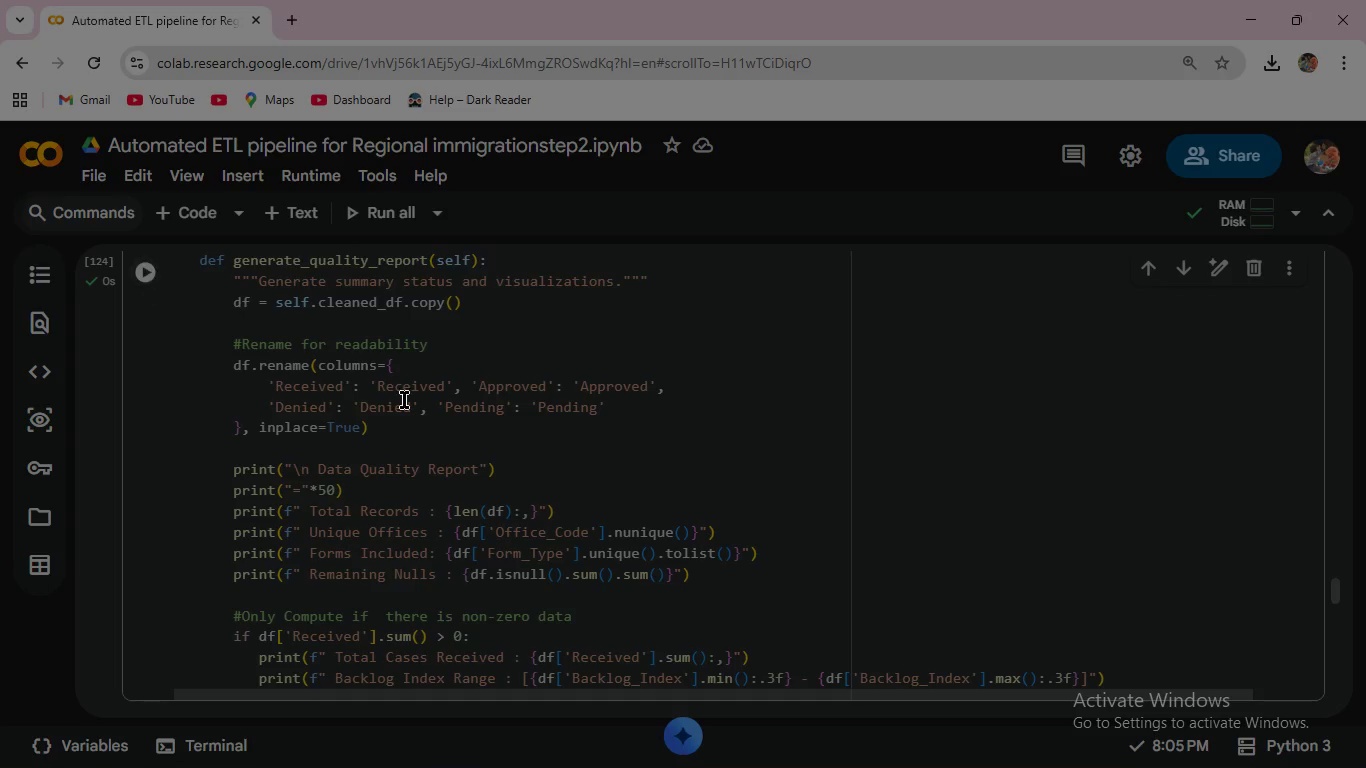 
scroll: coordinate [563, 486], scroll_direction: down, amount: 7.0
 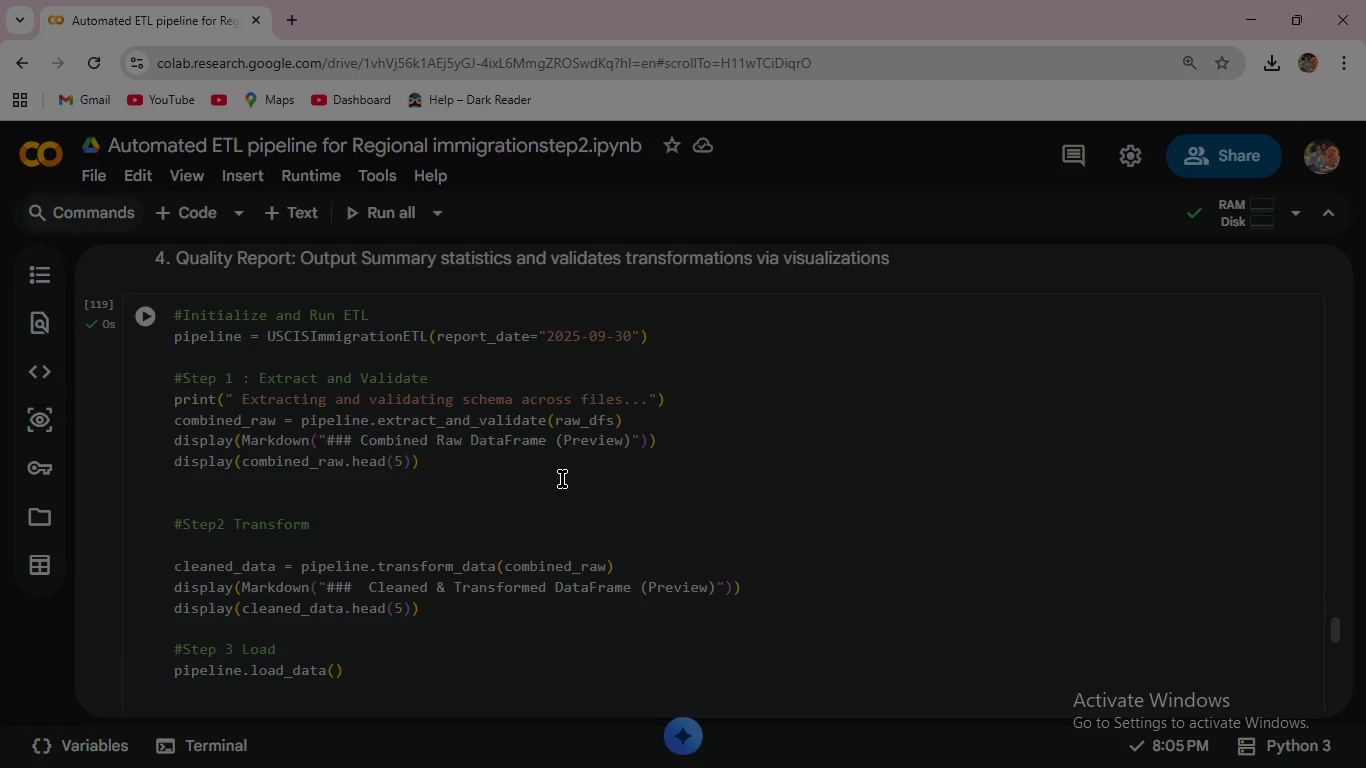 
scroll: coordinate [558, 479], scroll_direction: up, amount: 7.0
 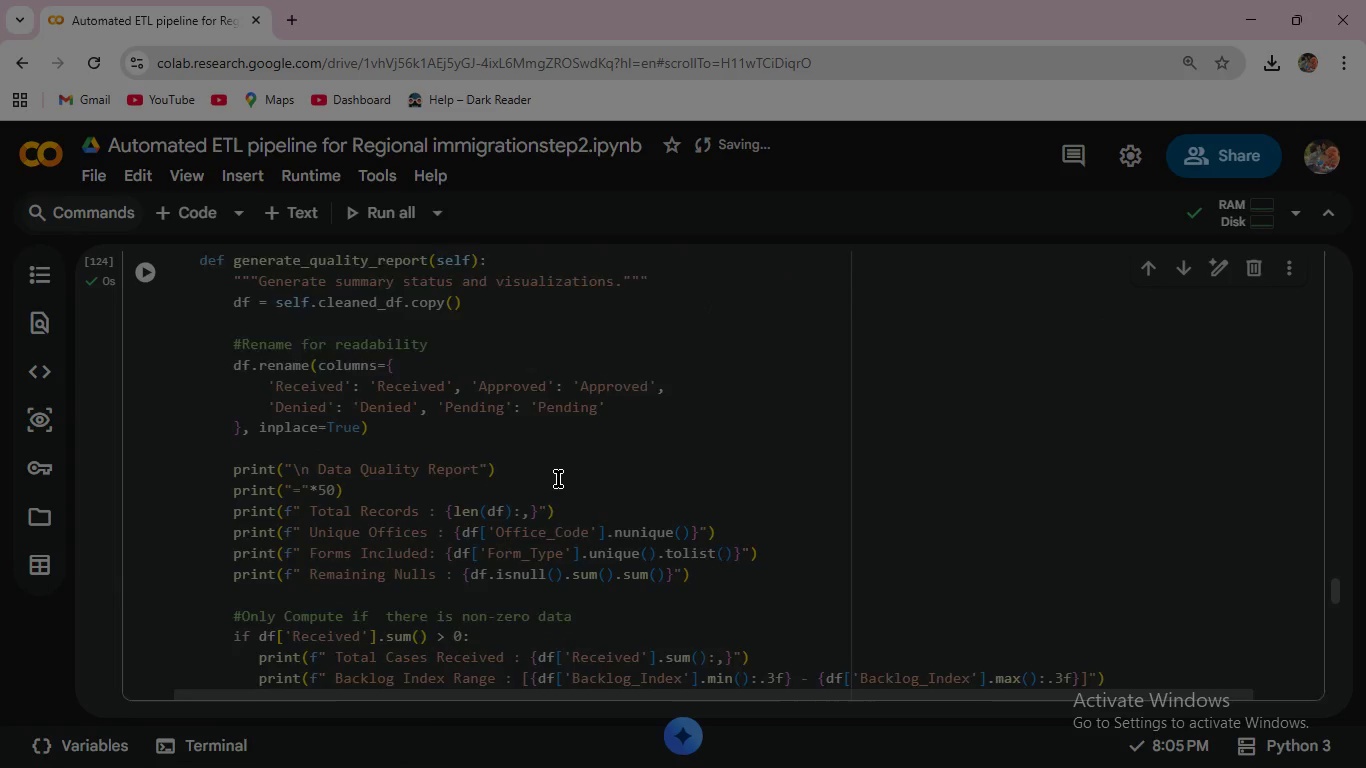 
scroll: coordinate [558, 479], scroll_direction: down, amount: 2.0
 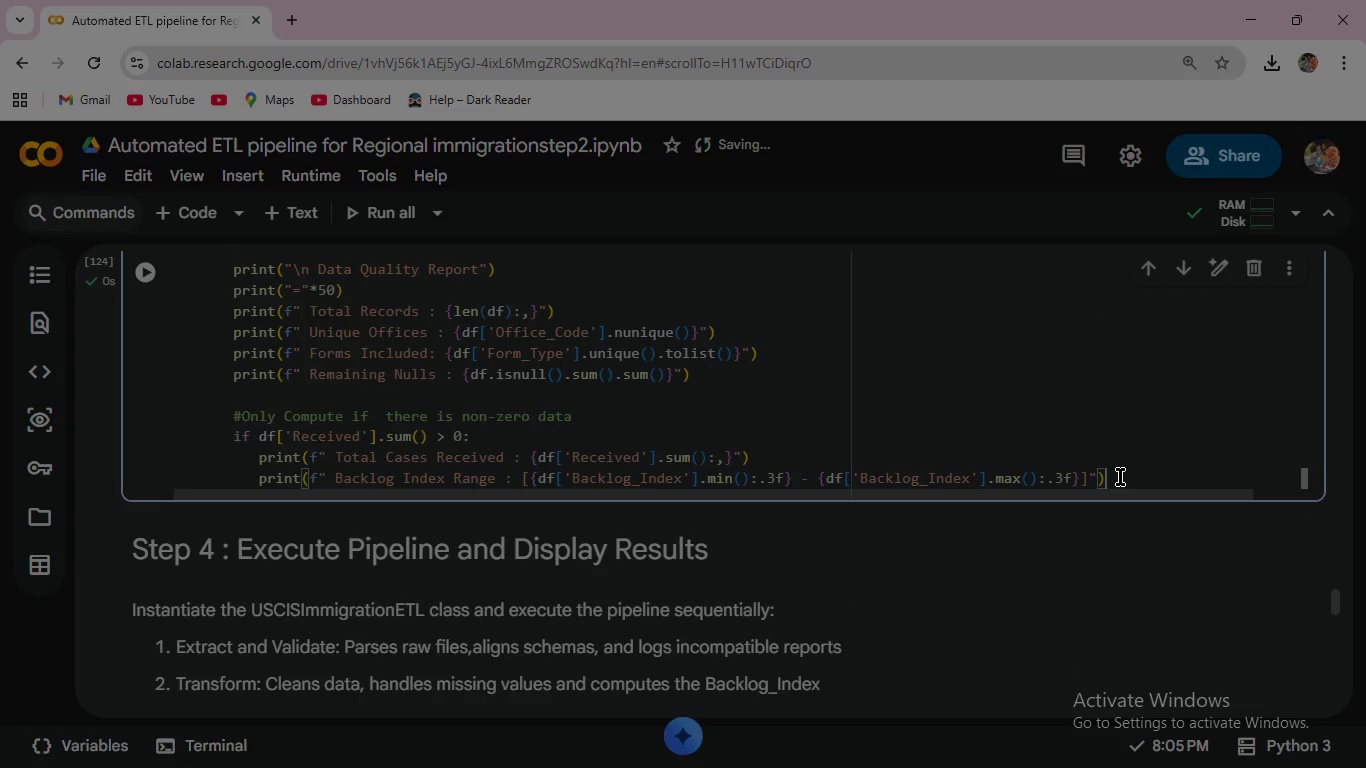 
key(Enter)
 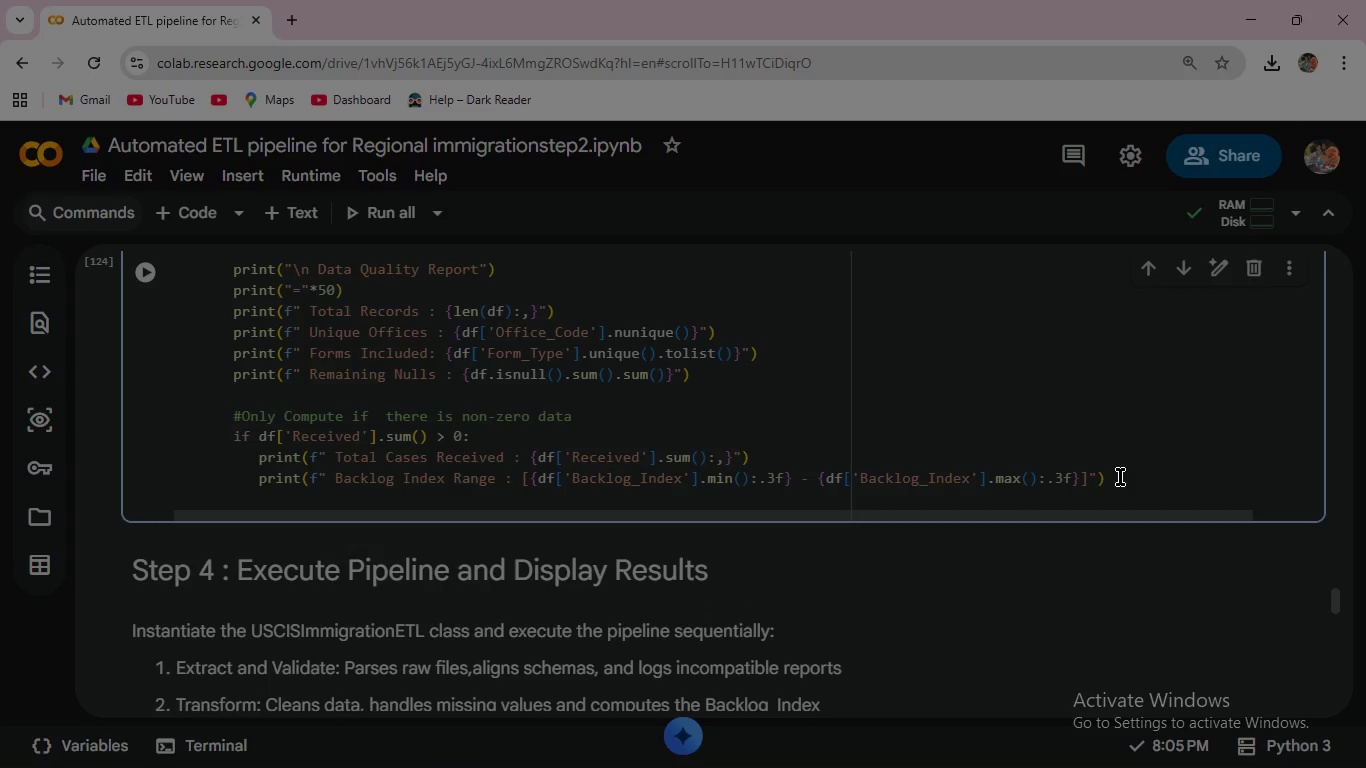 
key(Backspace)
key(Backspace)
type( else )
 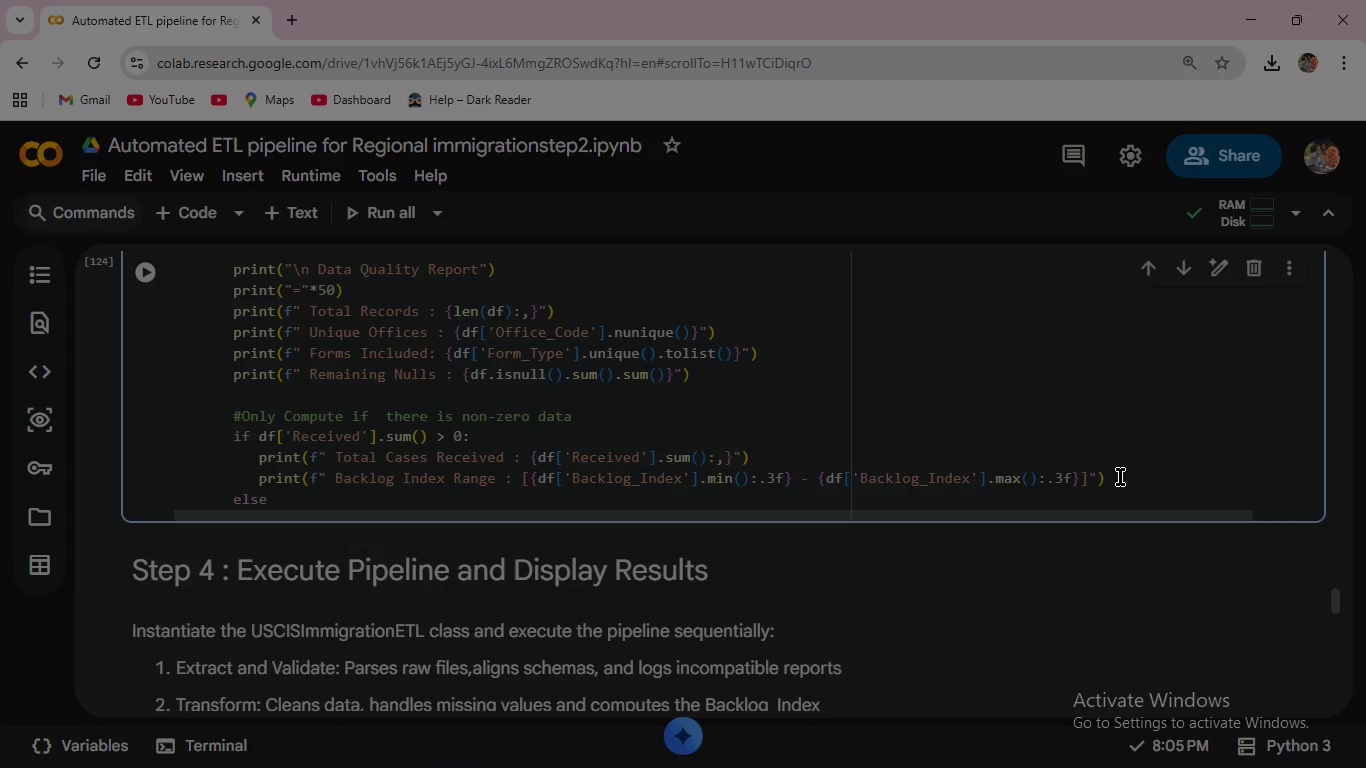 
key(Enter)
 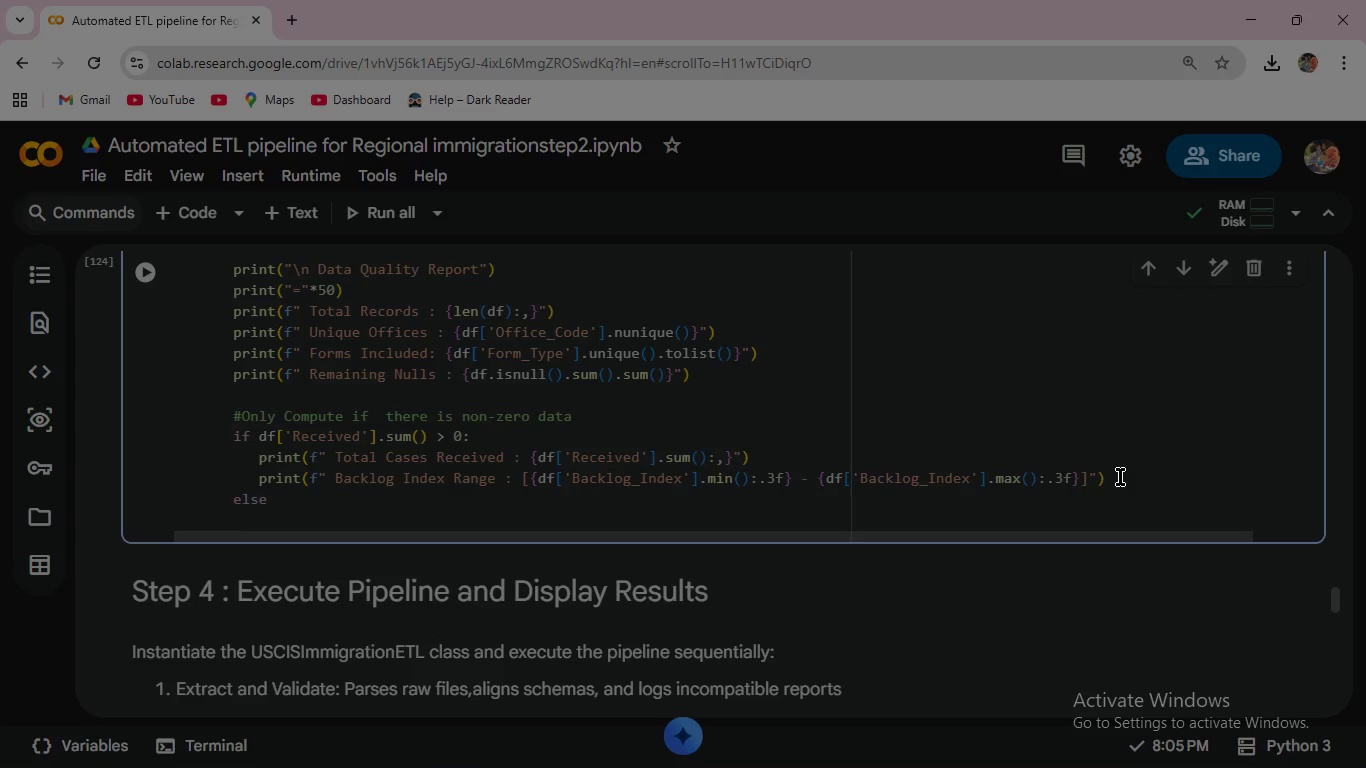 
type(   print (" All numeric values are zero . Check Extraction logic.)
 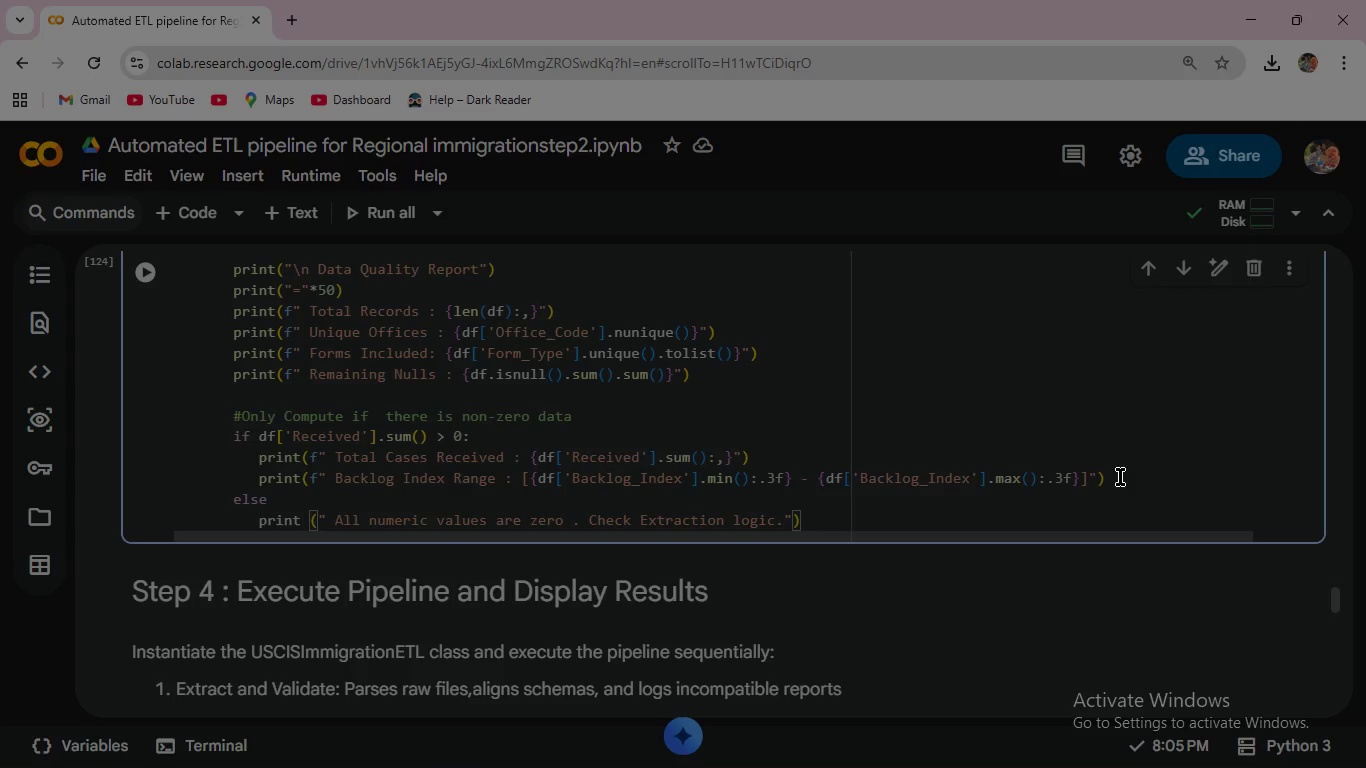 
hold_key(key=ArrowRight, duration=0.31)
 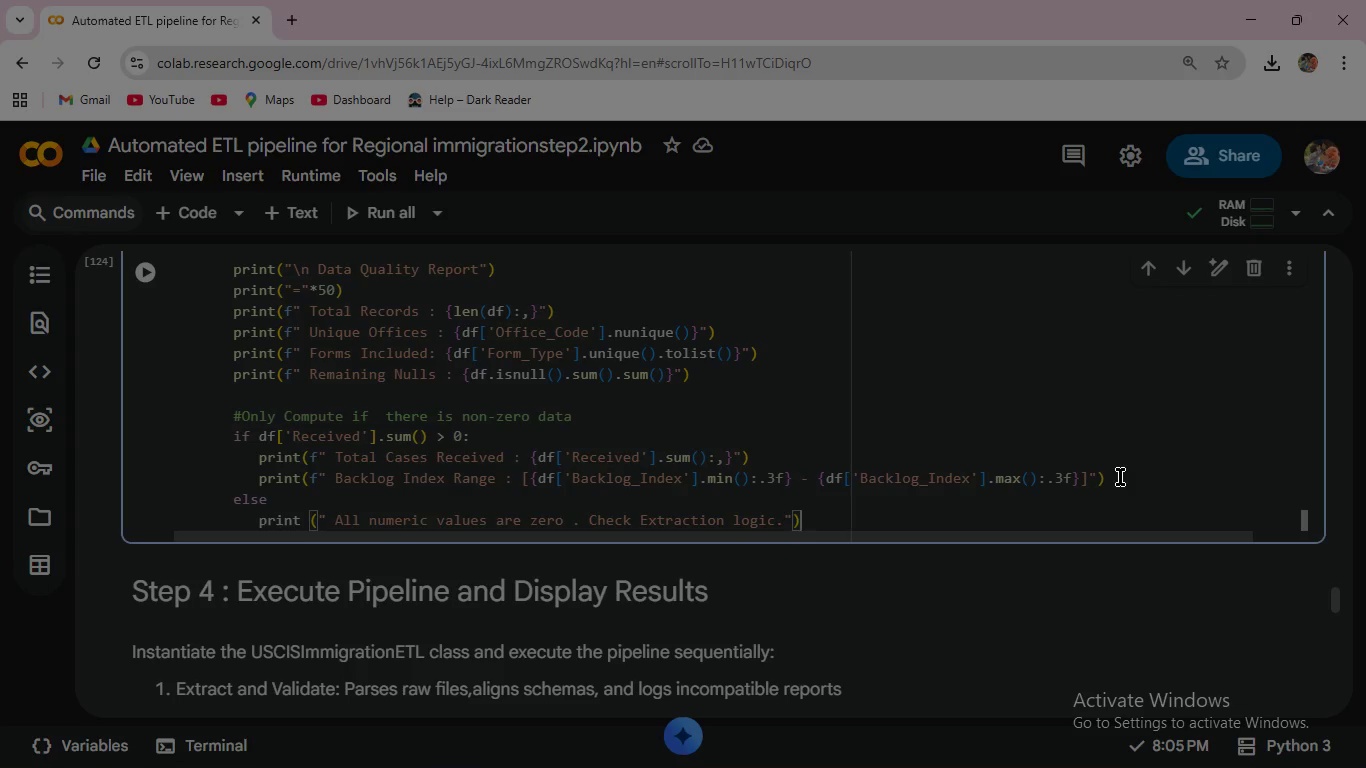 
key(ArrowRight)
 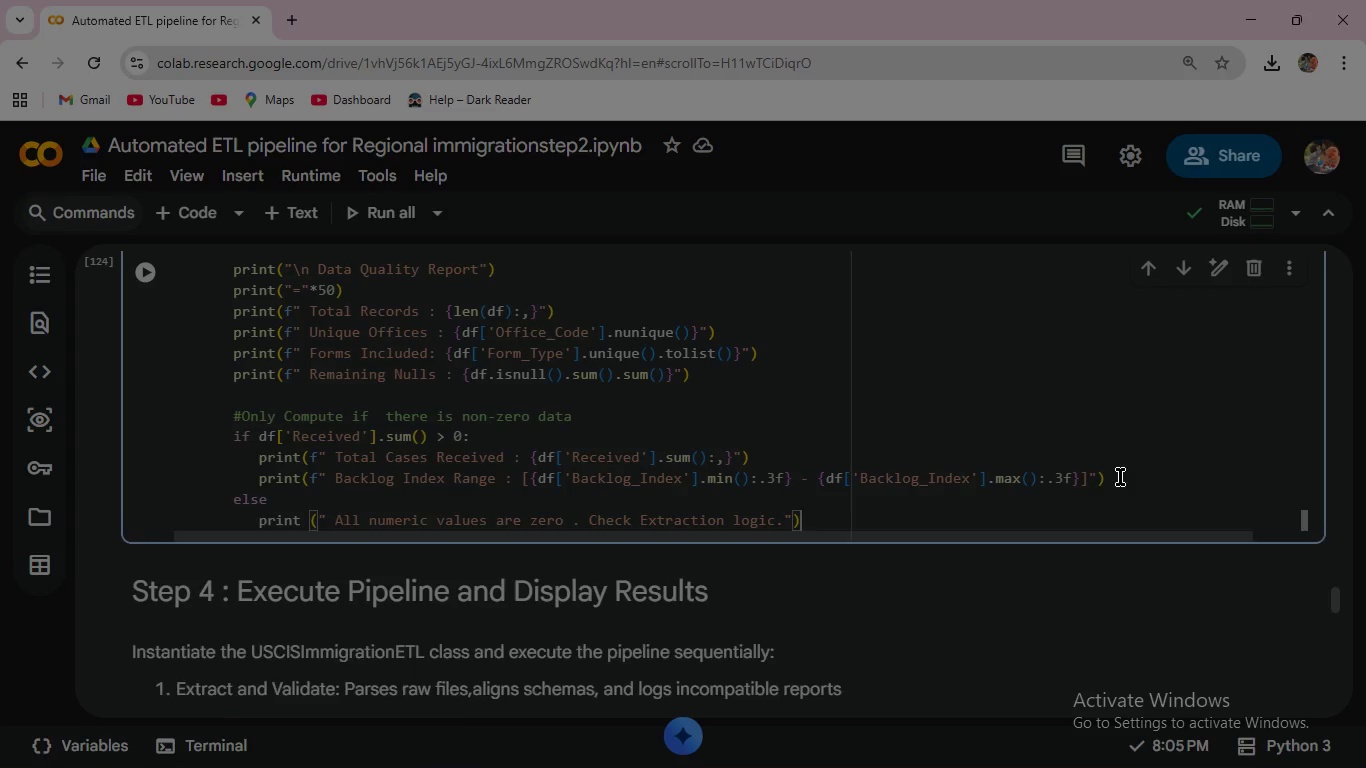 
key(Enter)
 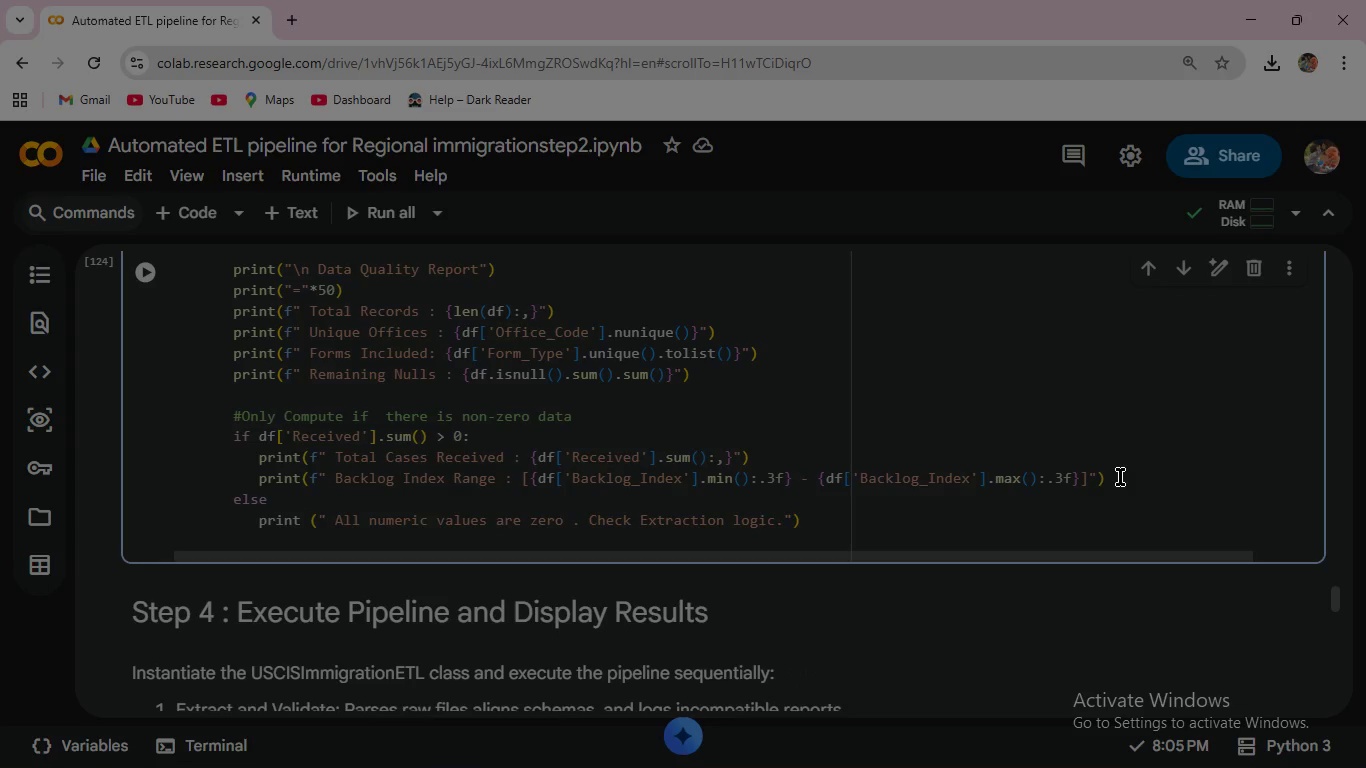 
key(P)
 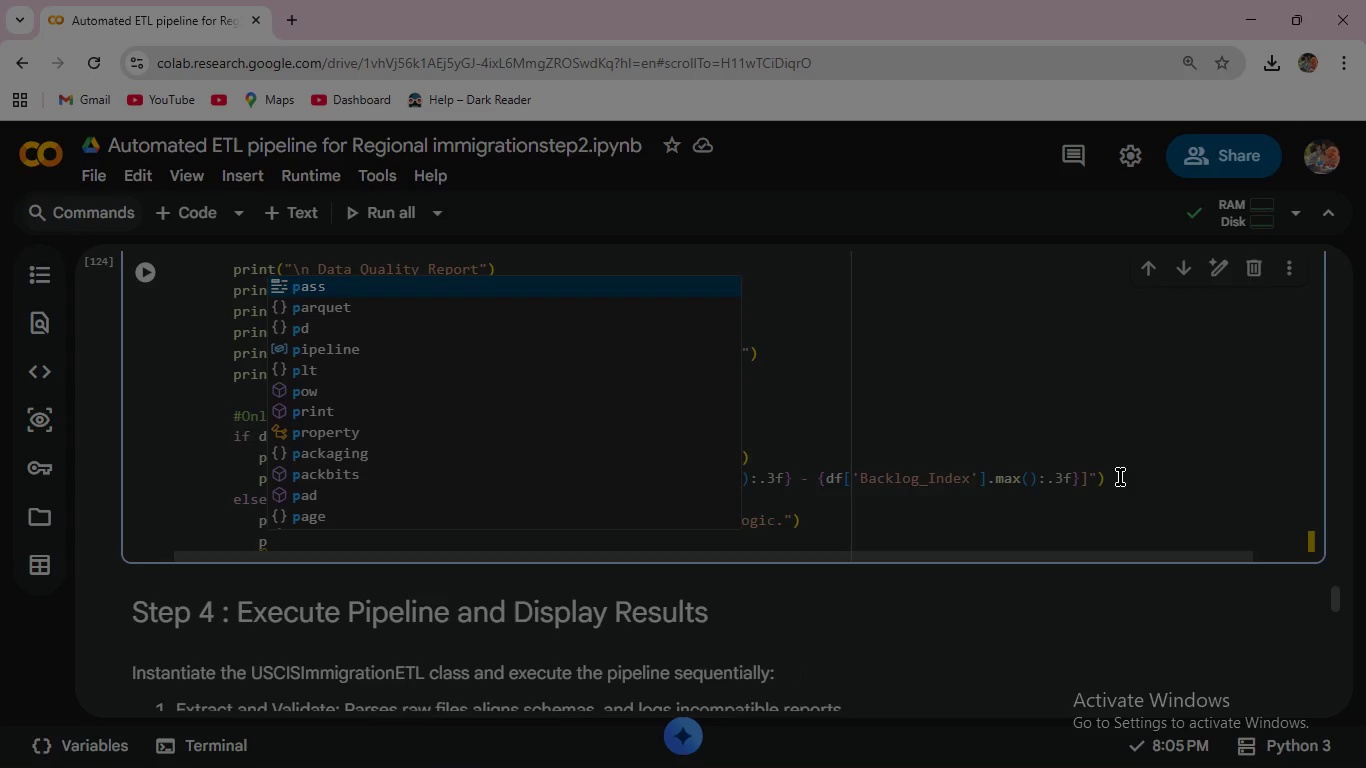 
key(Backspace)
key(Backspace)
key(Backspace)
type( print)
 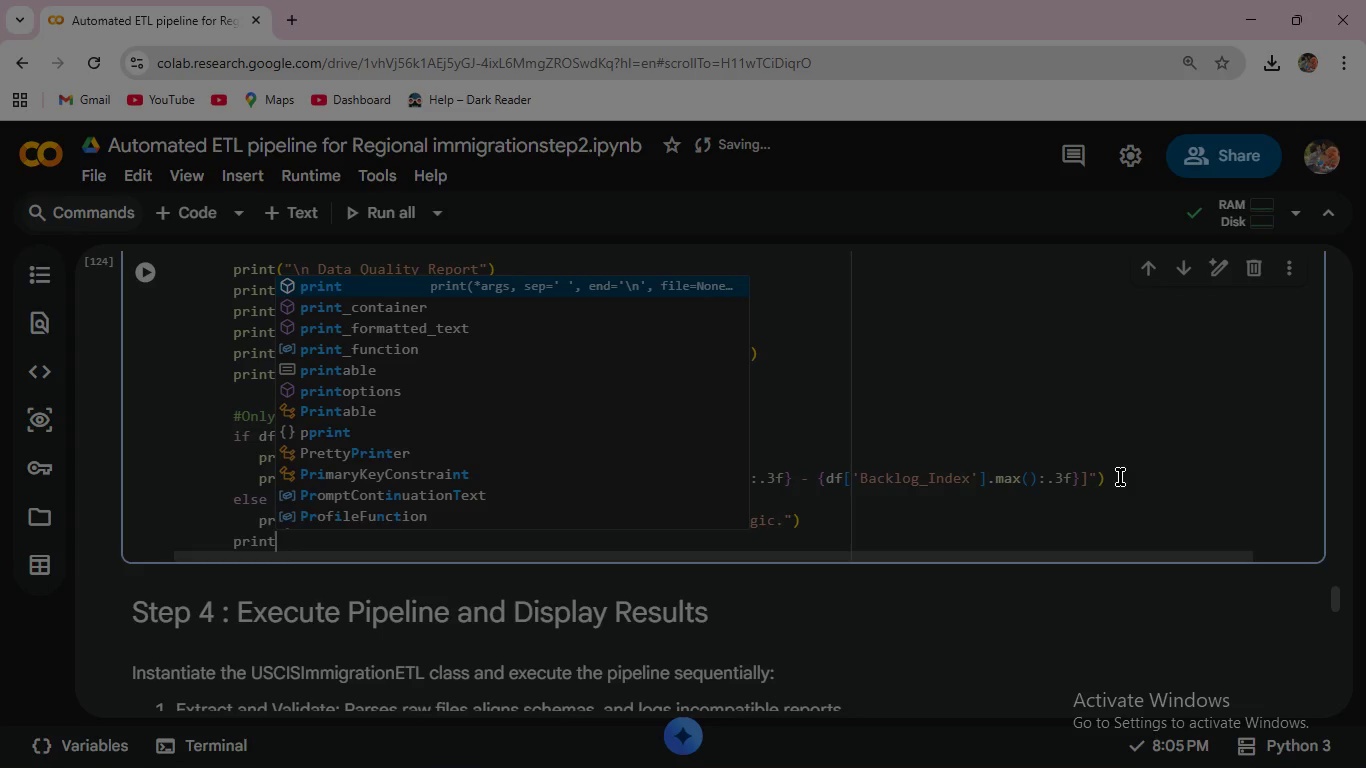 
wait(5.12)
 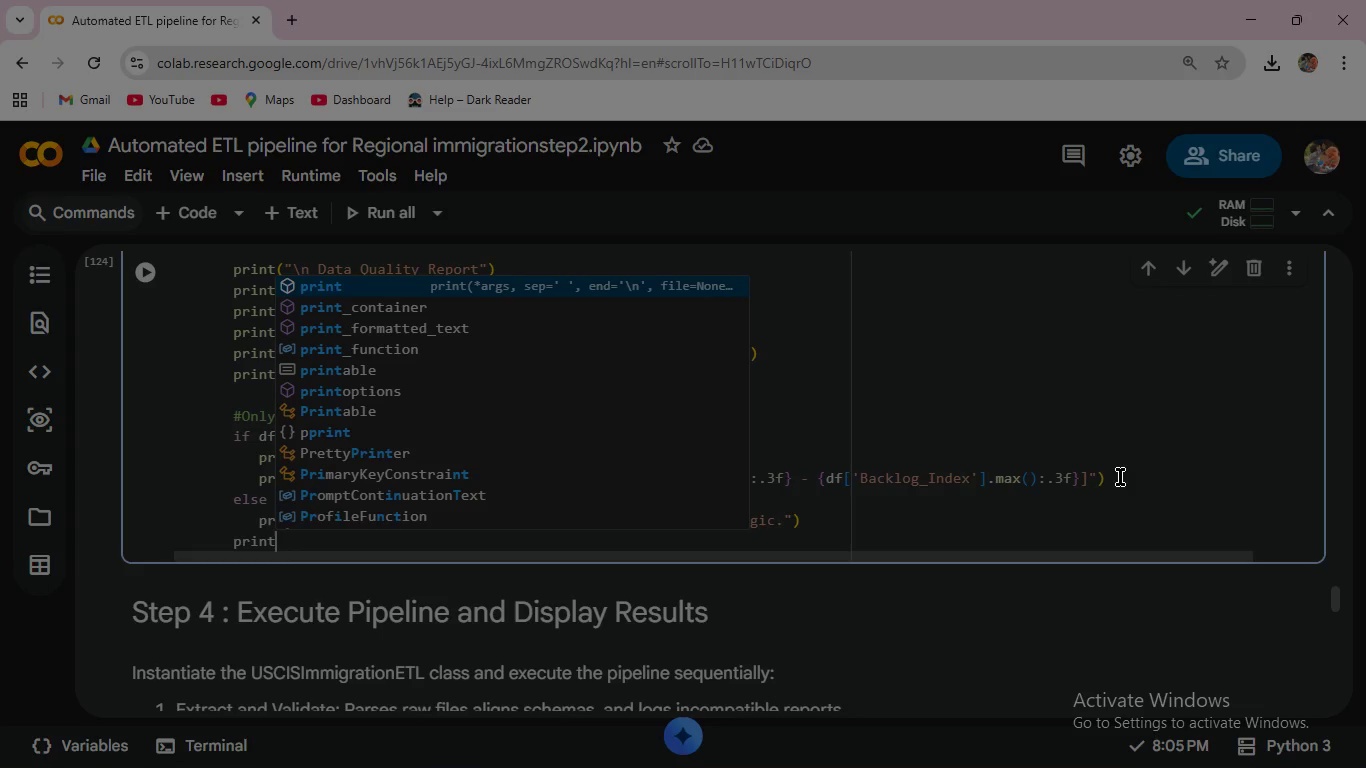 
type(("\n Schema Validation Log)
 